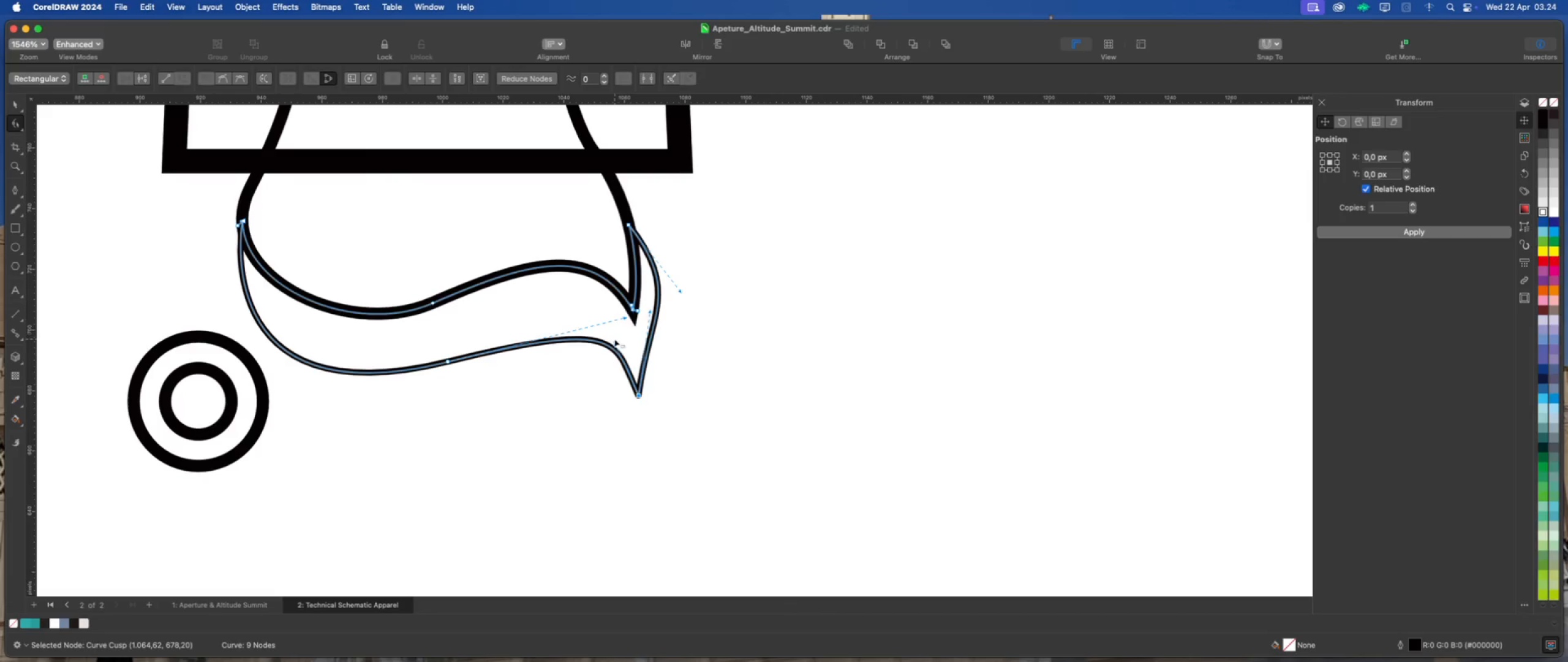 
left_click_drag(start_coordinate=[613, 341], to_coordinate=[620, 360])
 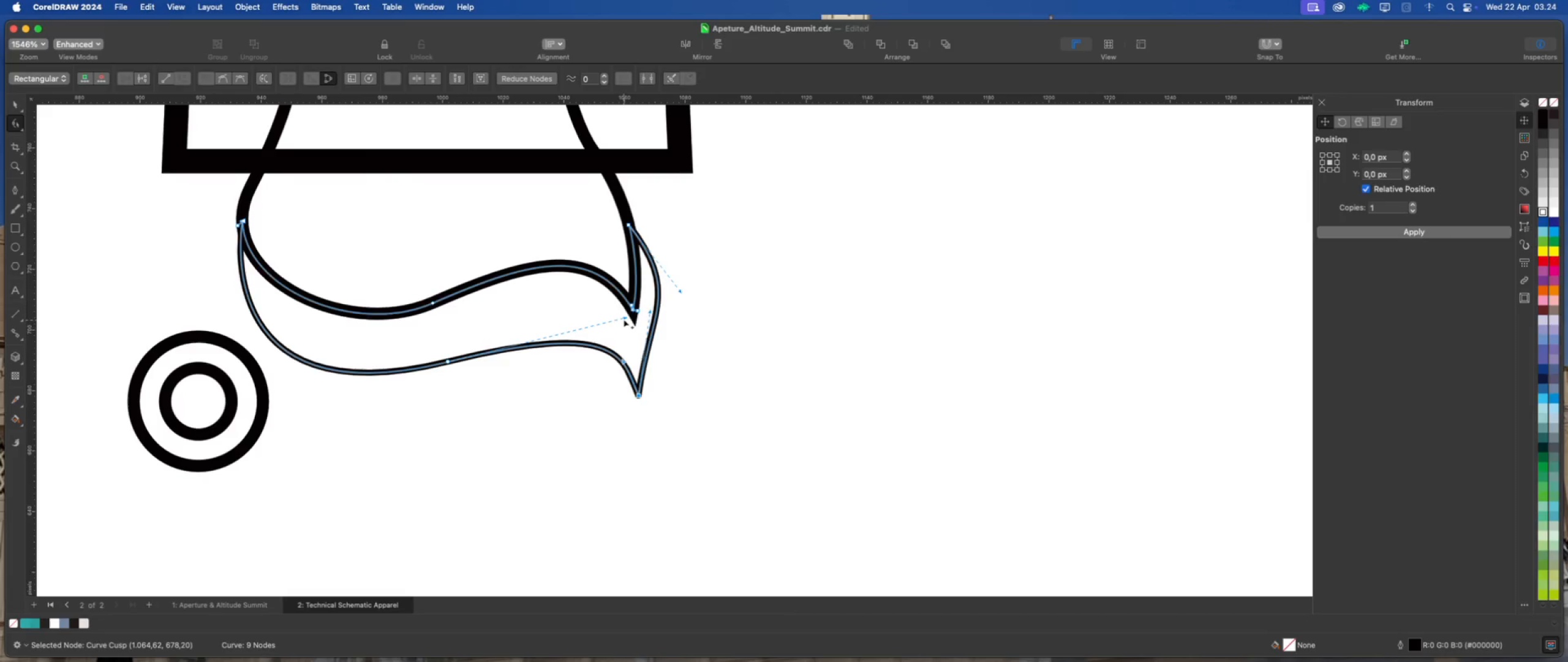 
left_click_drag(start_coordinate=[624, 318], to_coordinate=[572, 323])
 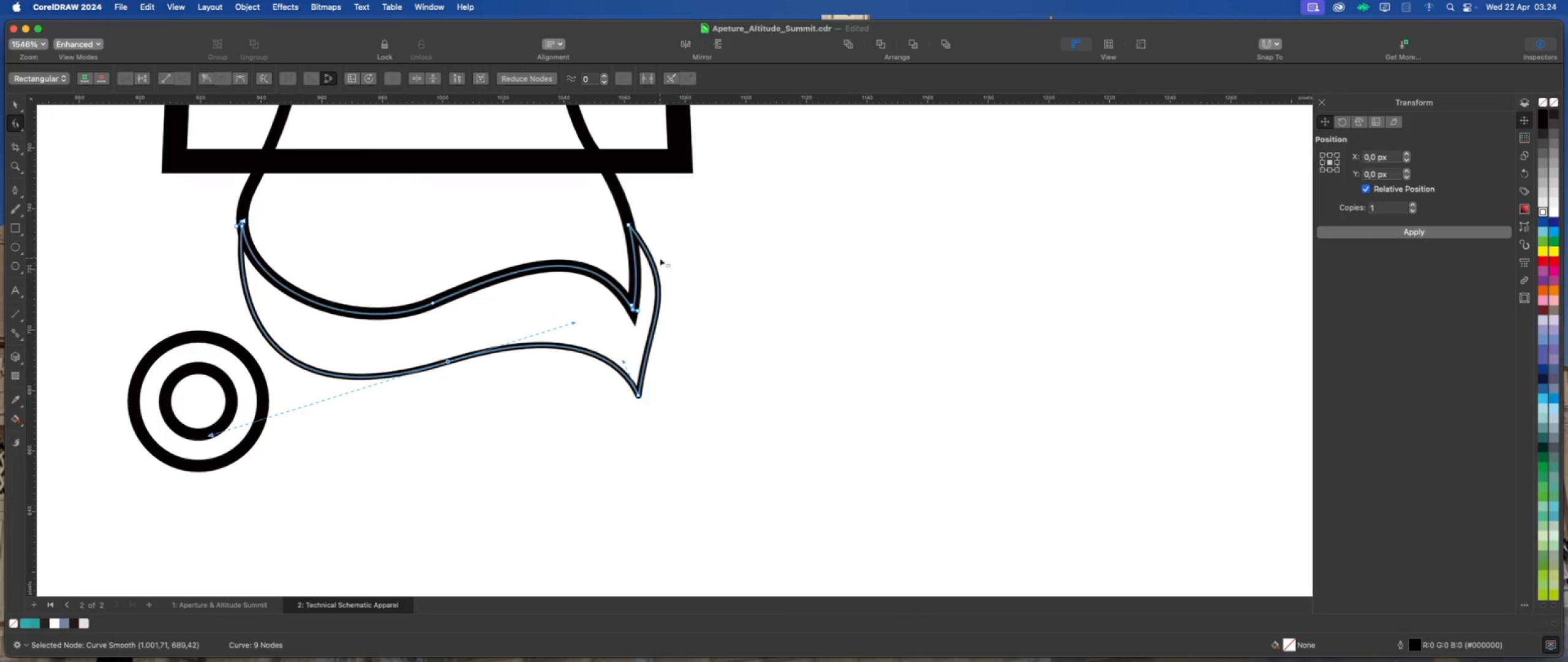 
left_click([627, 225])
 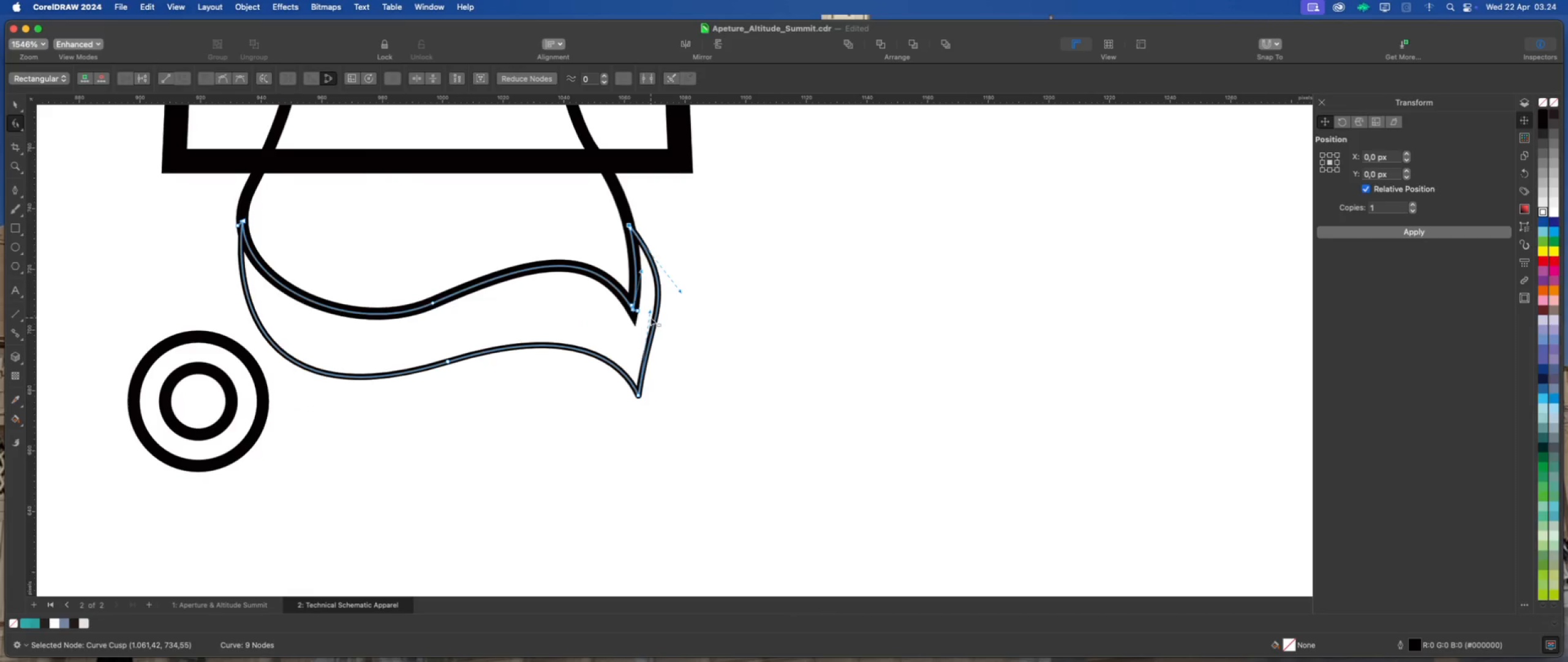 
left_click_drag(start_coordinate=[649, 313], to_coordinate=[647, 375])
 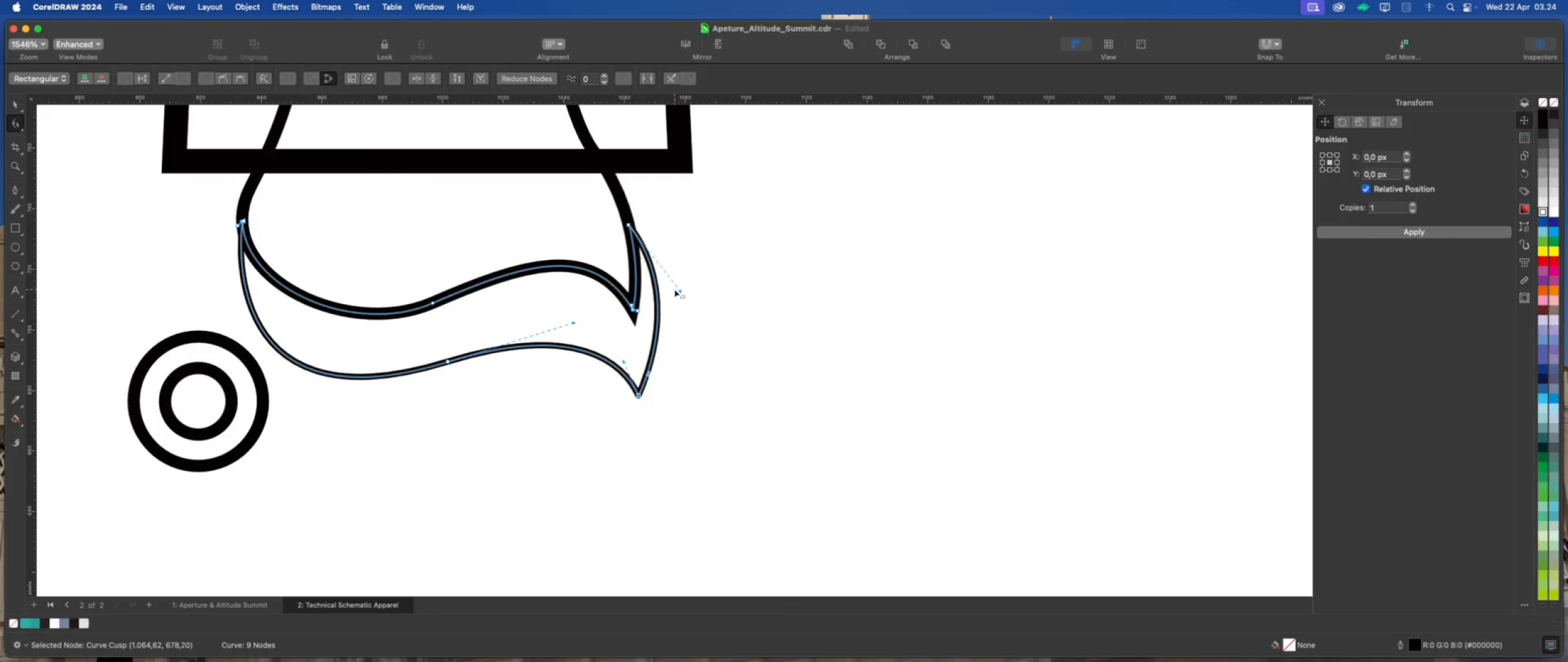 
left_click_drag(start_coordinate=[681, 289], to_coordinate=[675, 287])
 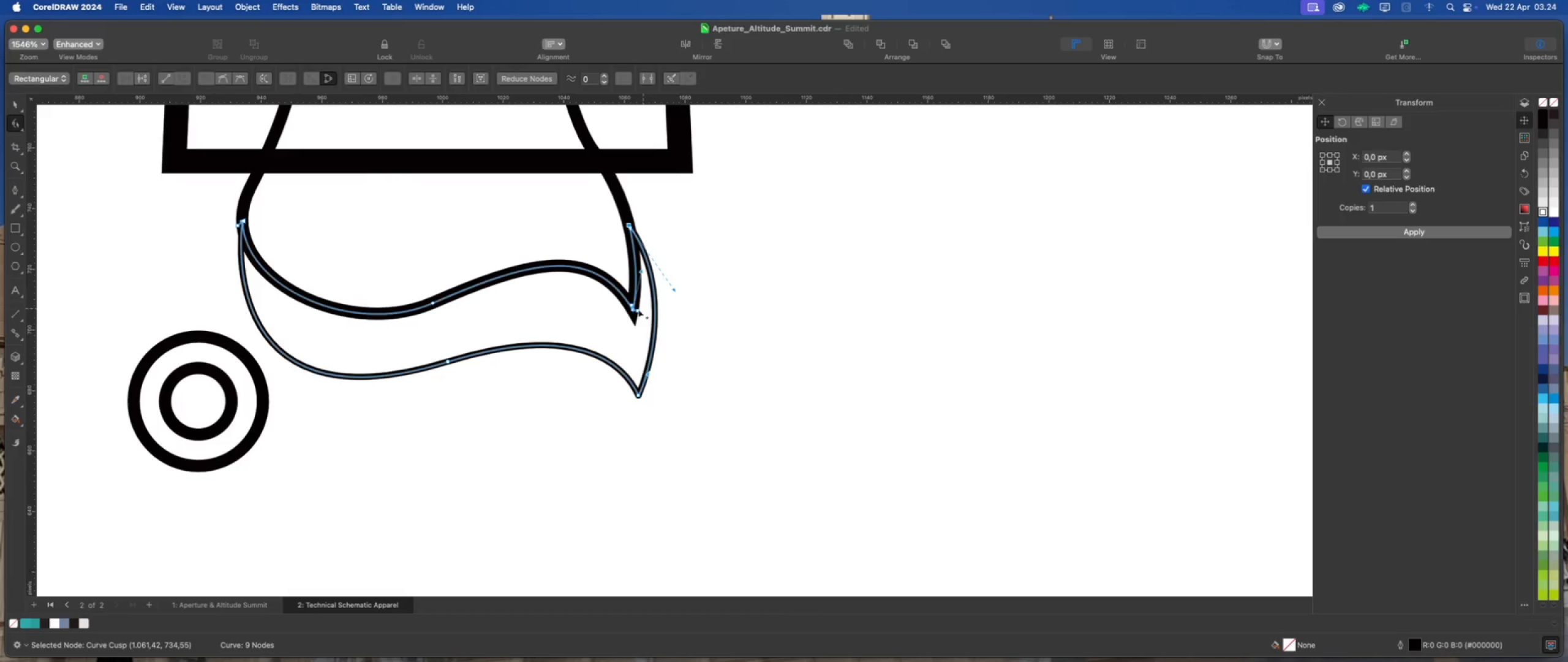 
scroll: coordinate [598, 322], scroll_direction: down, amount: 5.0
 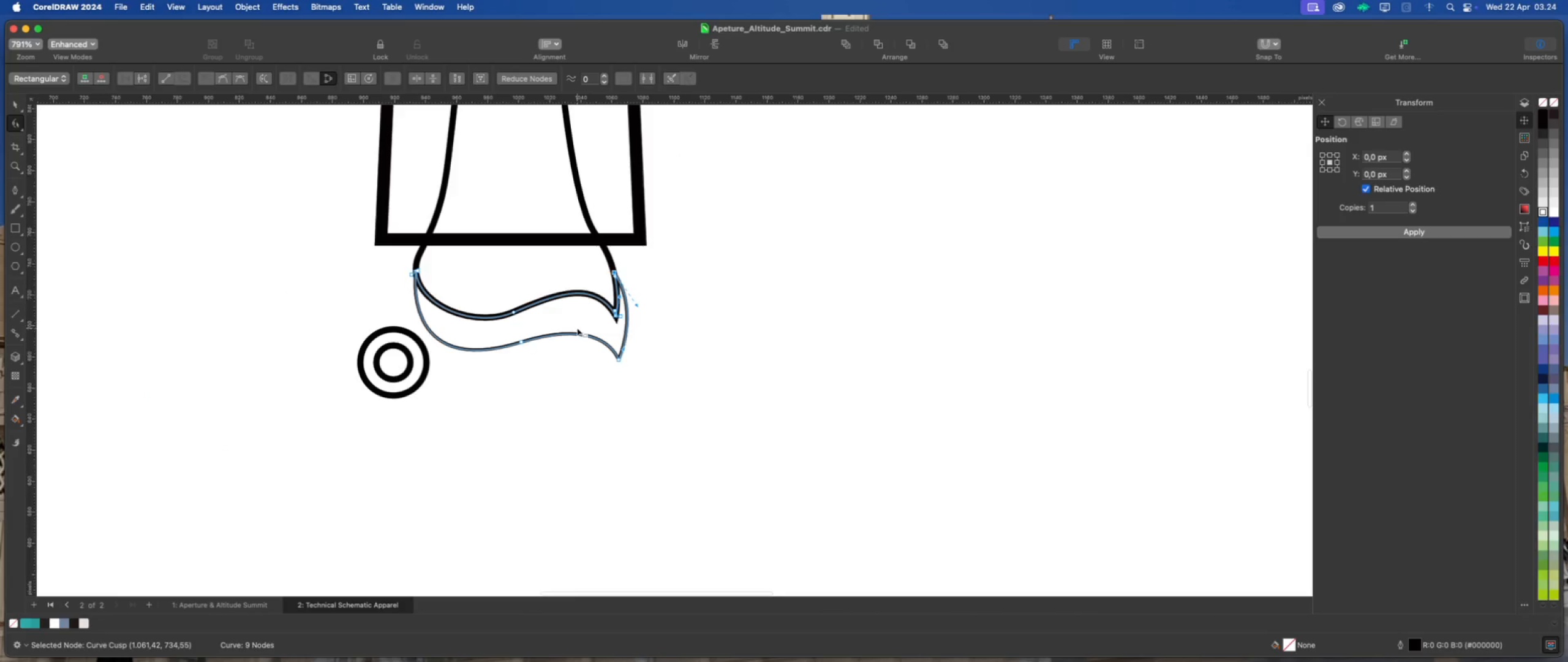 
scroll: coordinate [609, 289], scroll_direction: up, amount: 2.0
 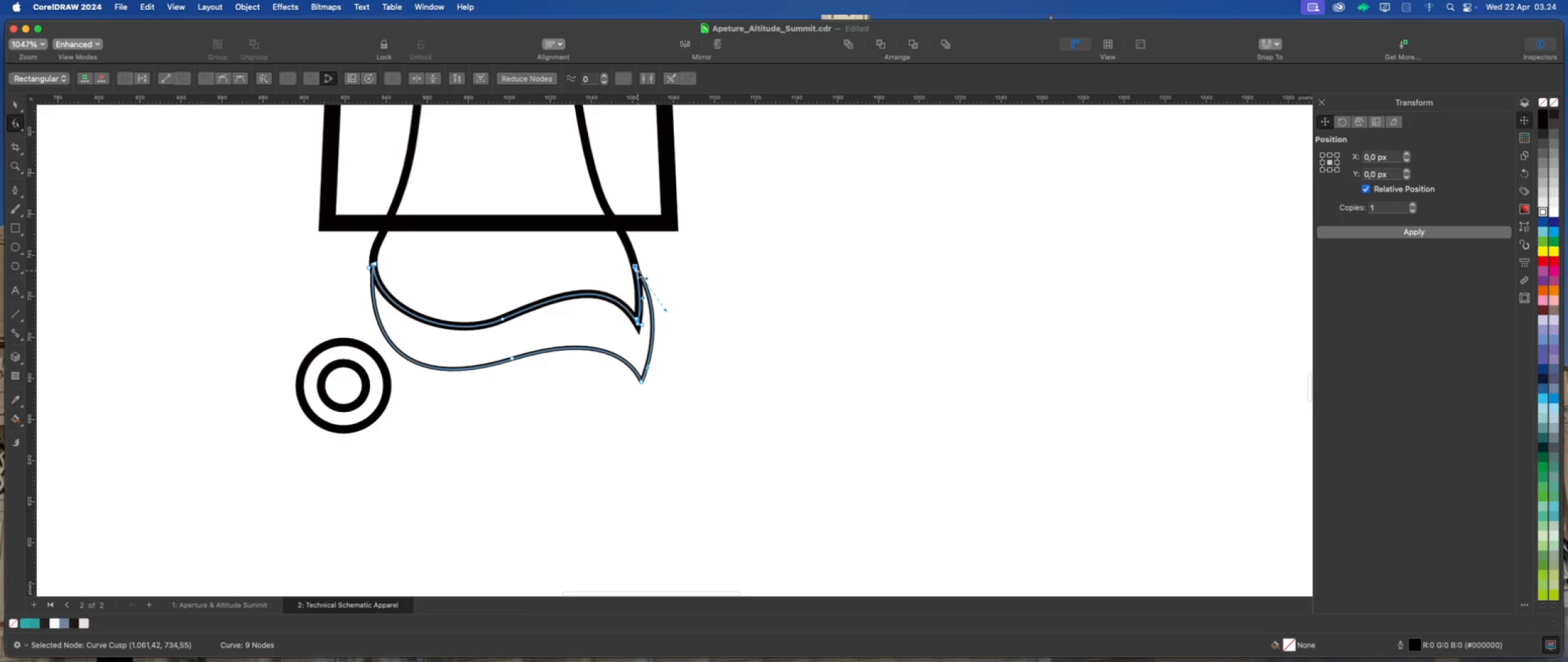 
left_click_drag(start_coordinate=[637, 269], to_coordinate=[632, 249])
 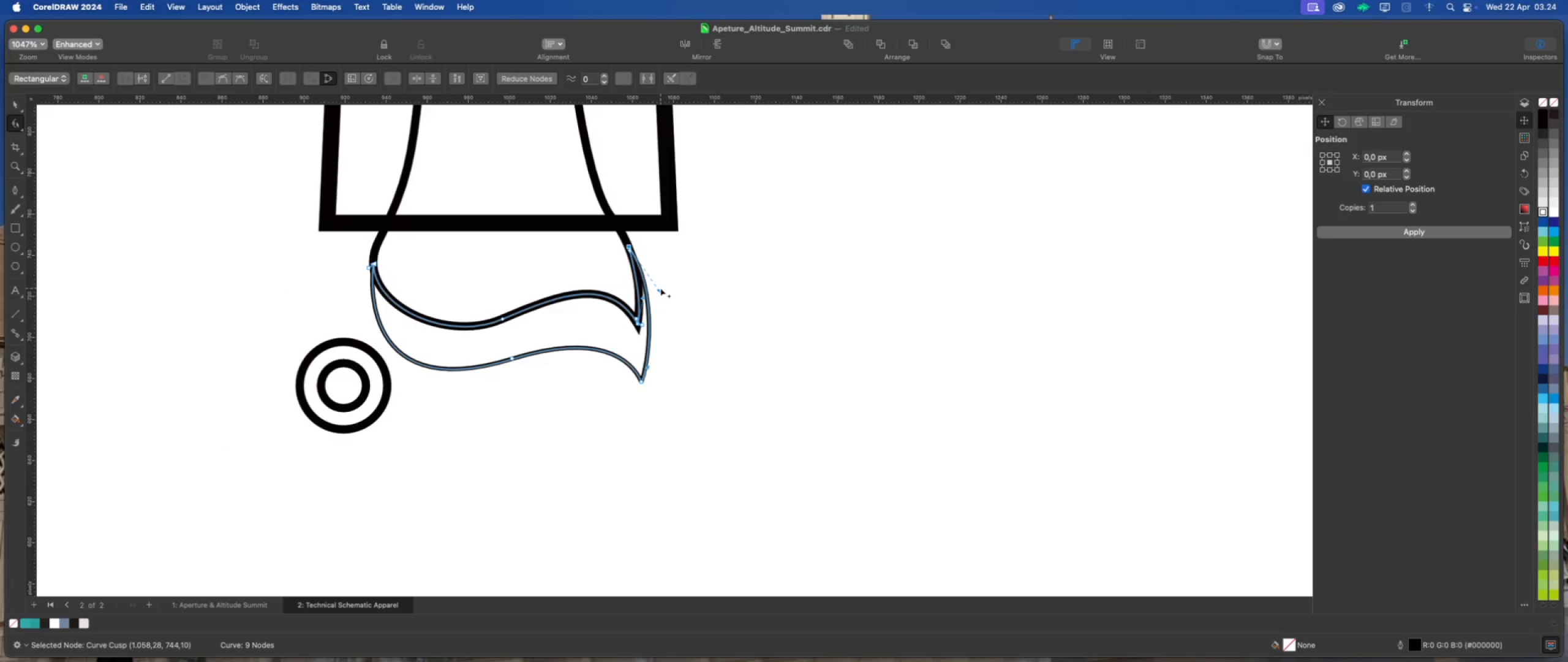 
left_click_drag(start_coordinate=[658, 288], to_coordinate=[665, 274])
 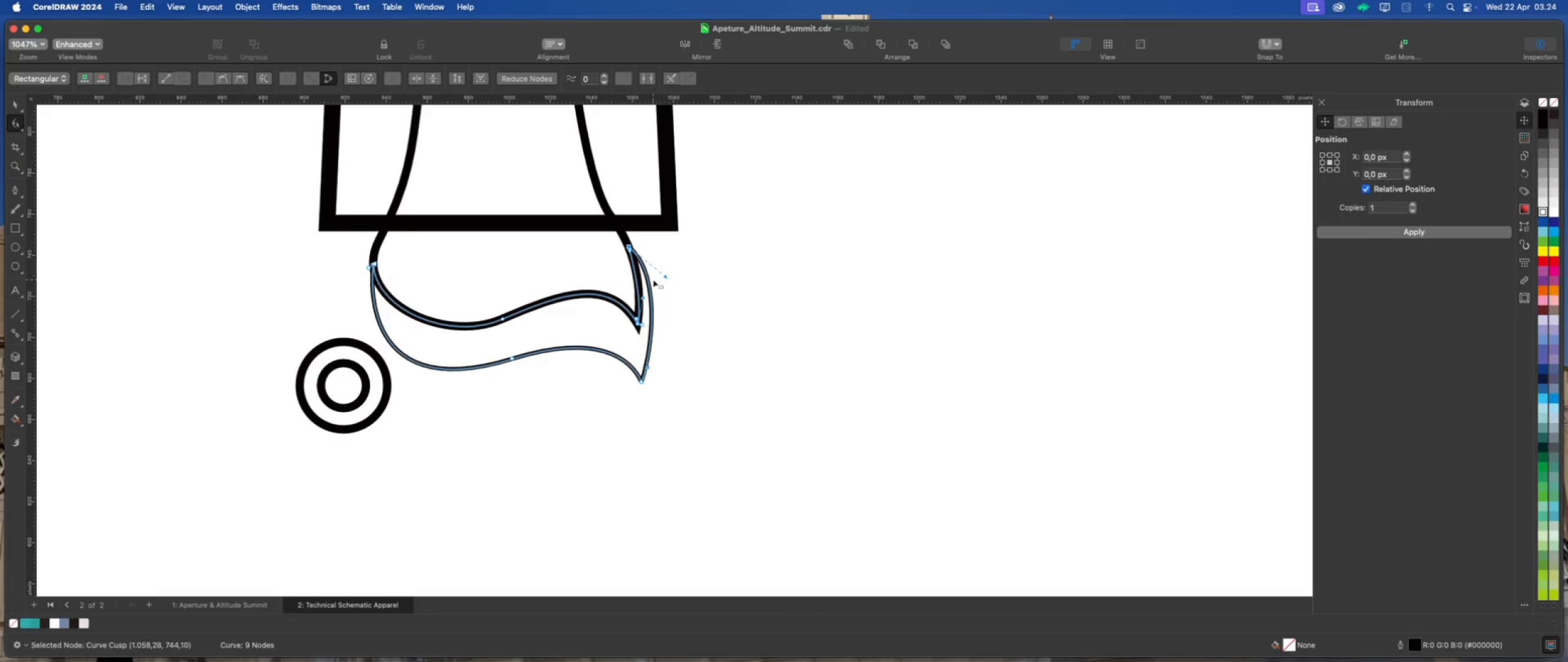 
scroll: coordinate [653, 280], scroll_direction: up, amount: 4.0
 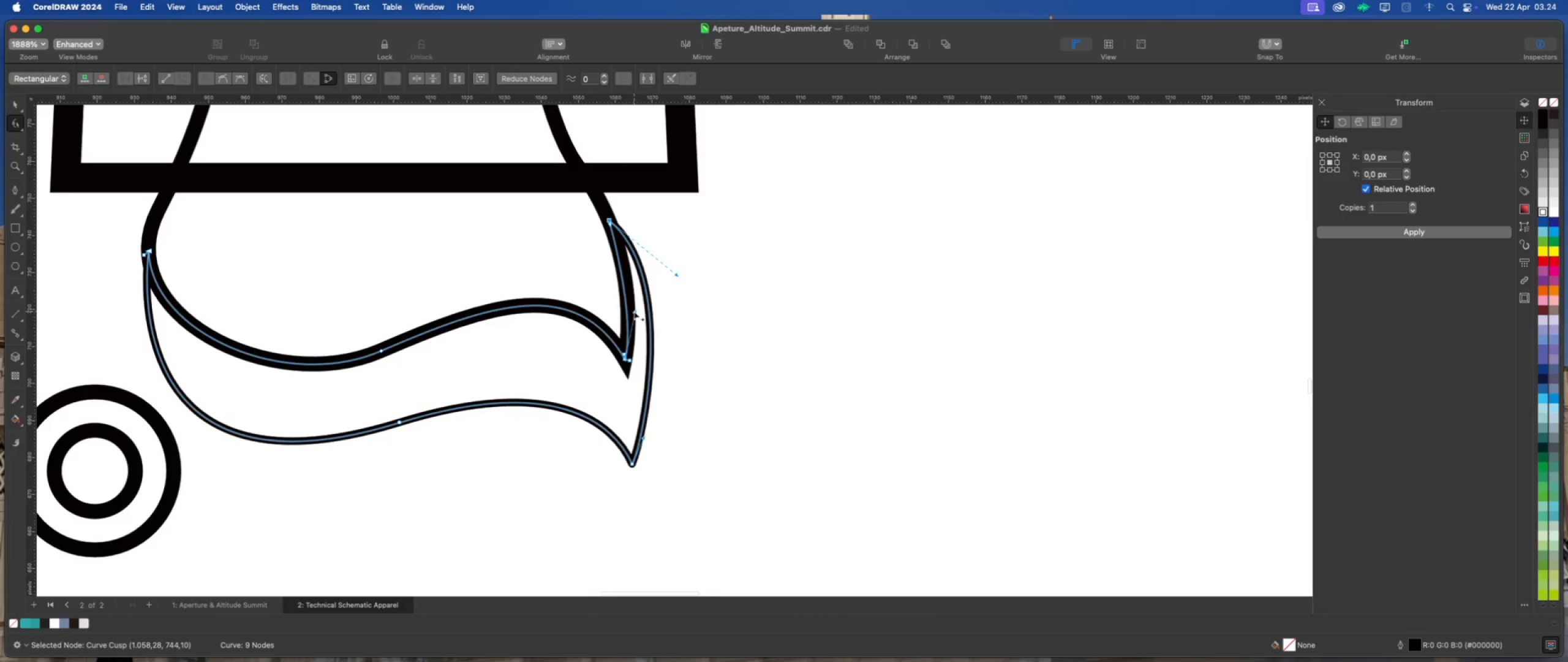 
left_click_drag(start_coordinate=[634, 311], to_coordinate=[635, 269])
 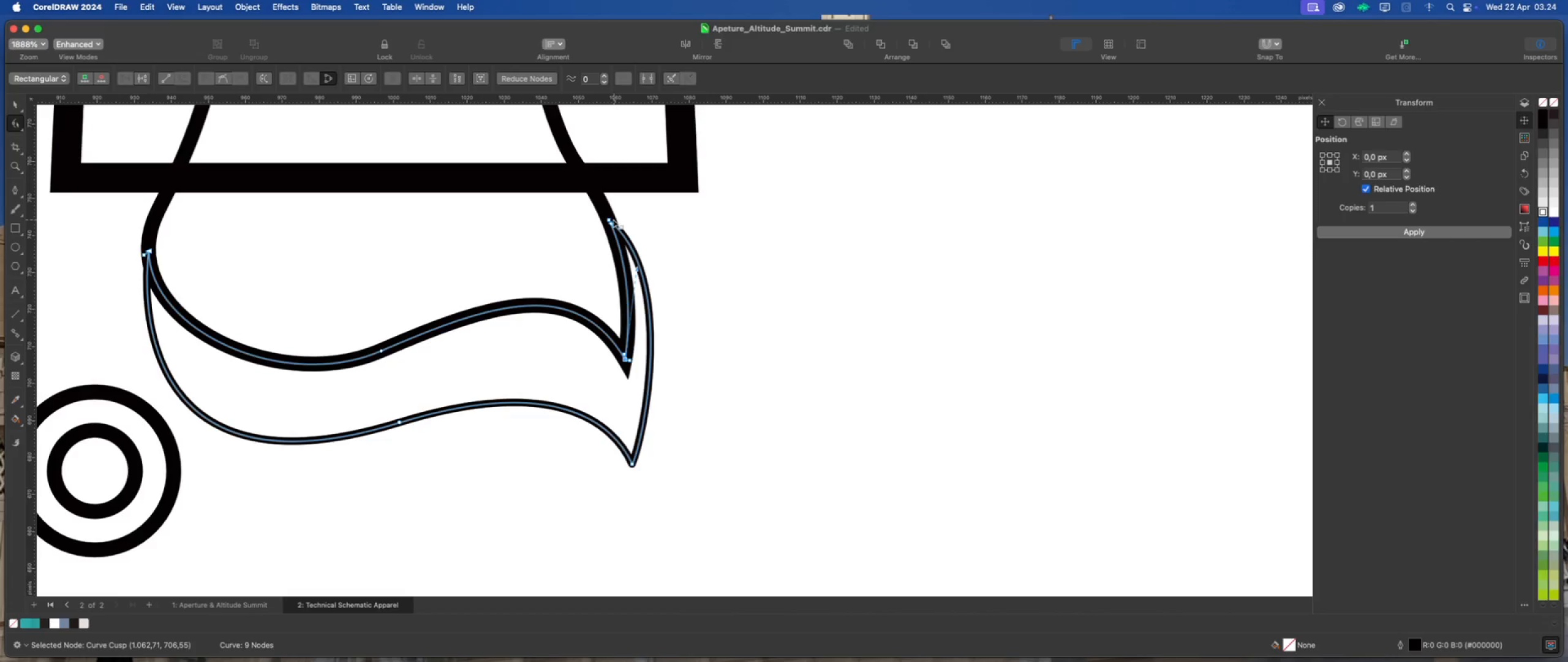 
left_click([609, 219])
 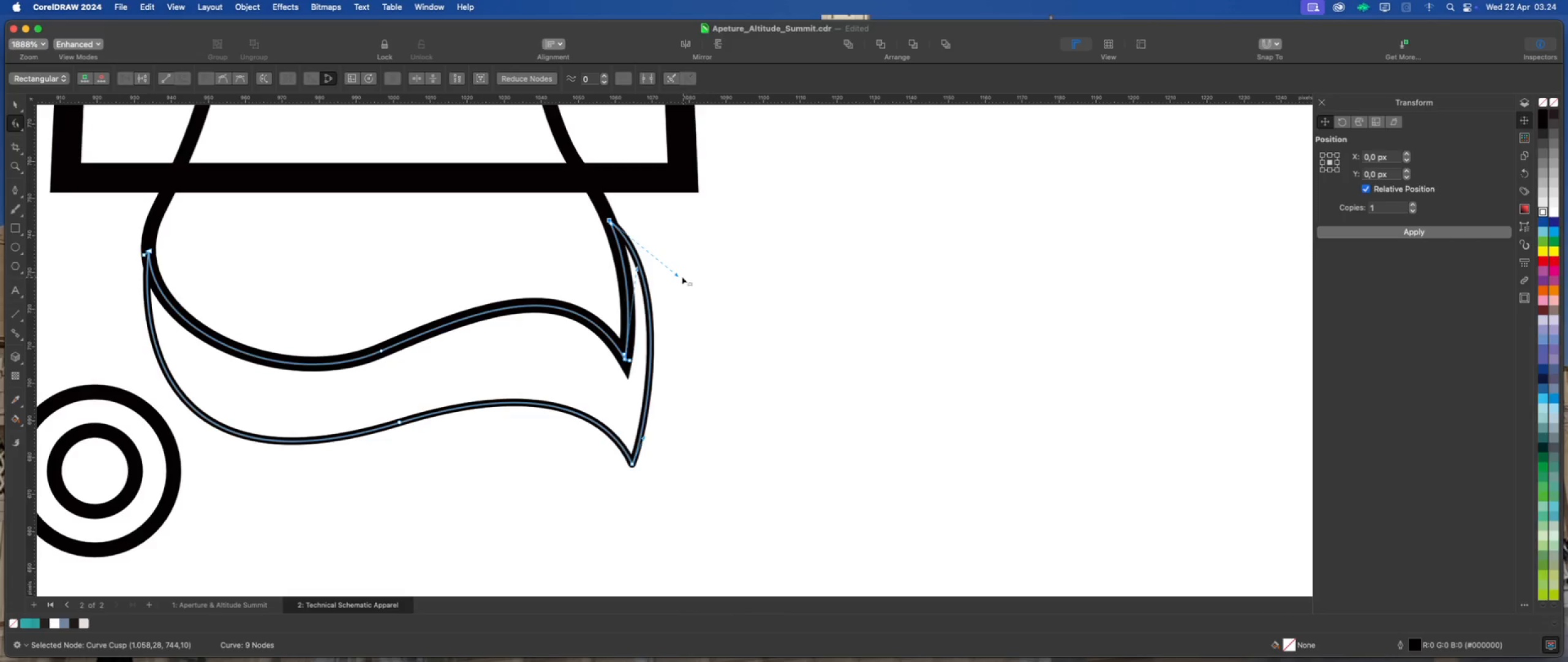 
left_click_drag(start_coordinate=[678, 275], to_coordinate=[696, 315])
 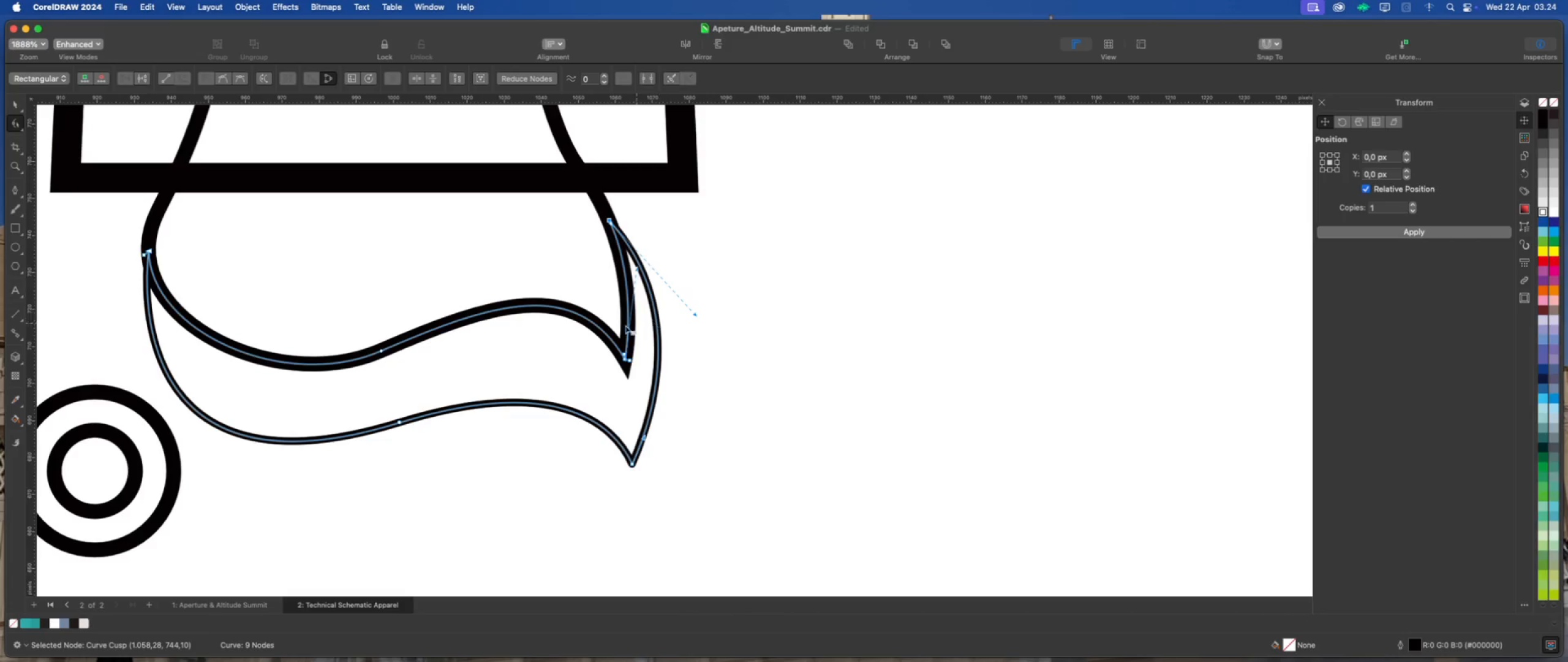 
scroll: coordinate [571, 346], scroll_direction: down, amount: 4.0
 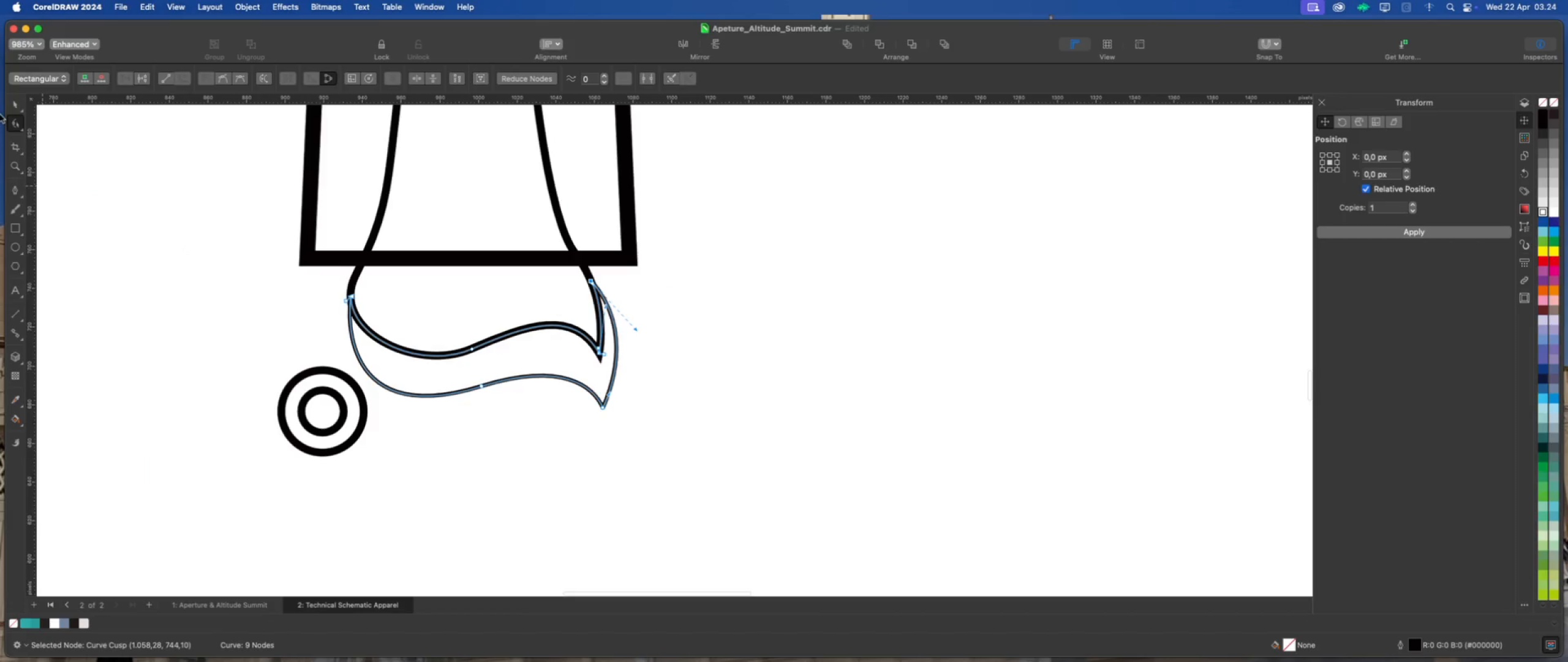 
left_click([17, 106])
 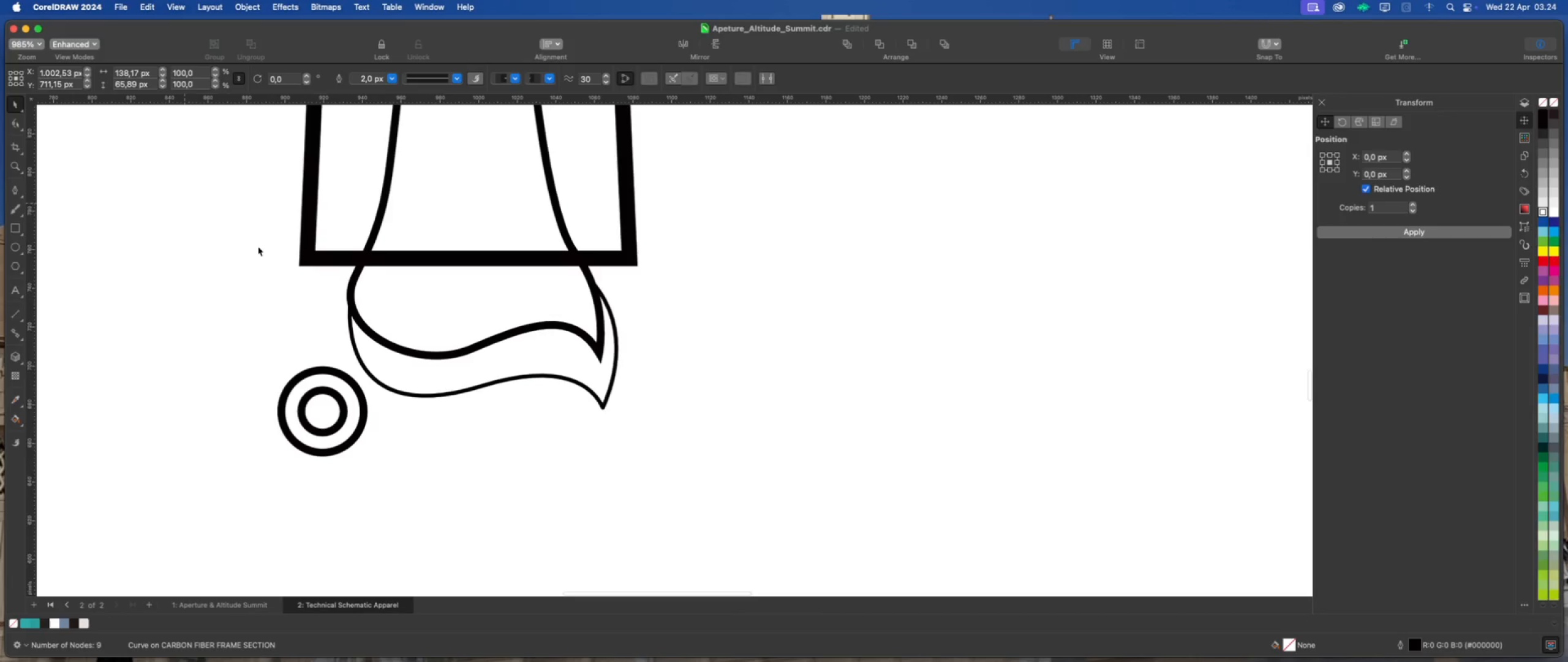 
scroll: coordinate [579, 439], scroll_direction: down, amount: 5.0
 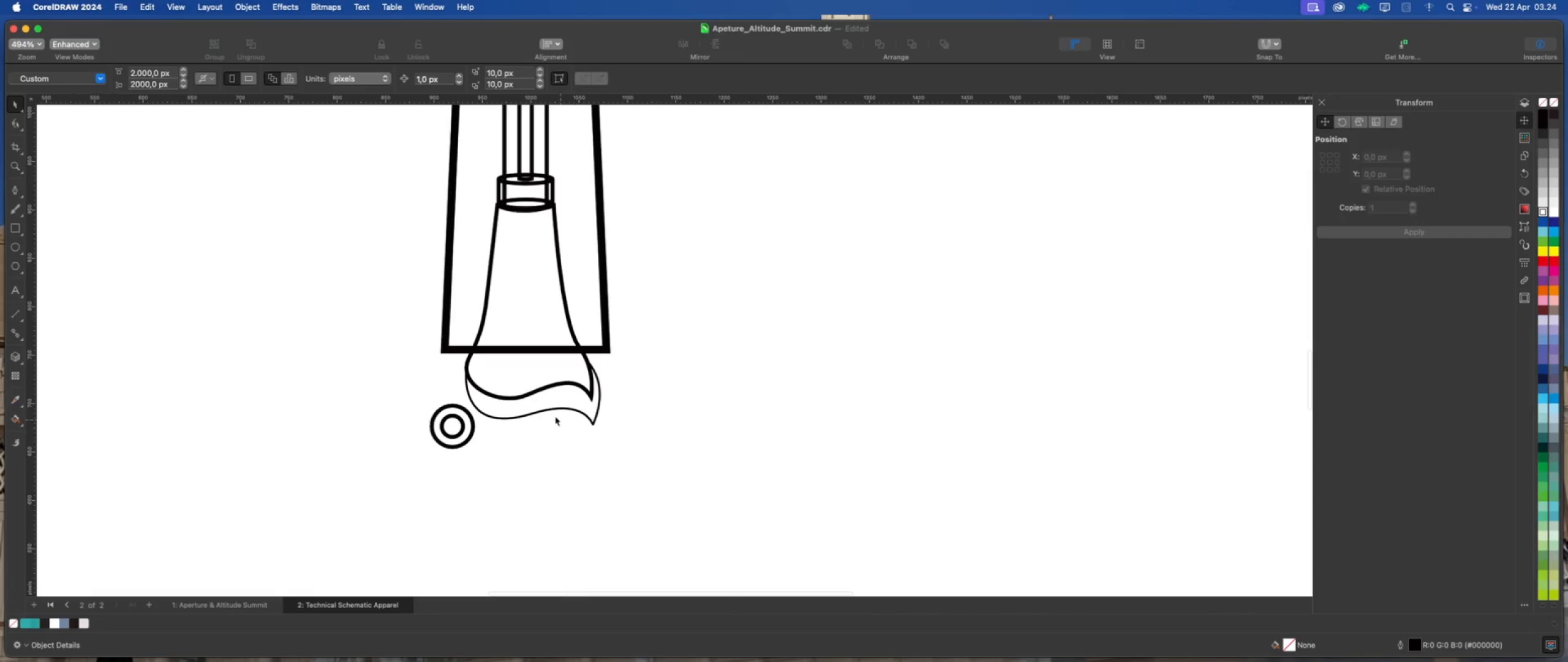 
scroll: coordinate [514, 406], scroll_direction: up, amount: 2.0
 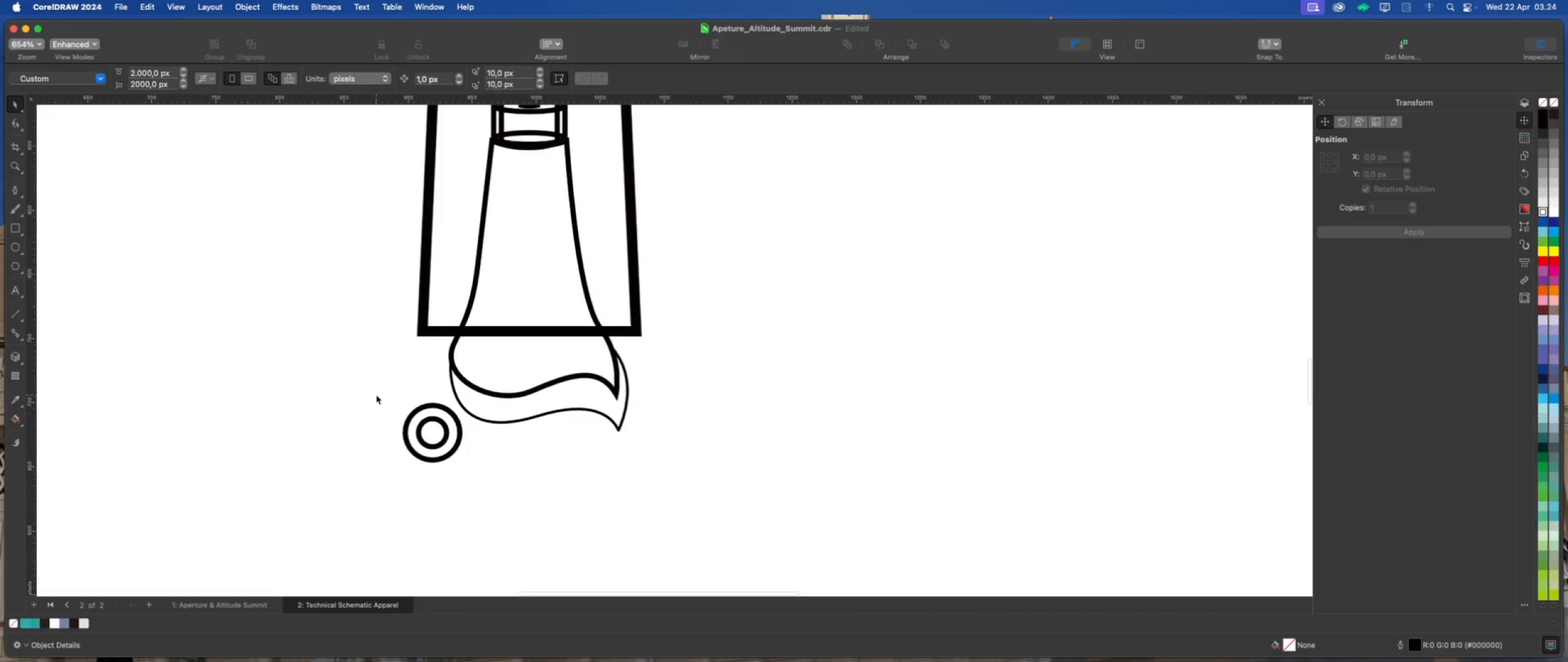 
left_click_drag(start_coordinate=[366, 389], to_coordinate=[464, 484])
 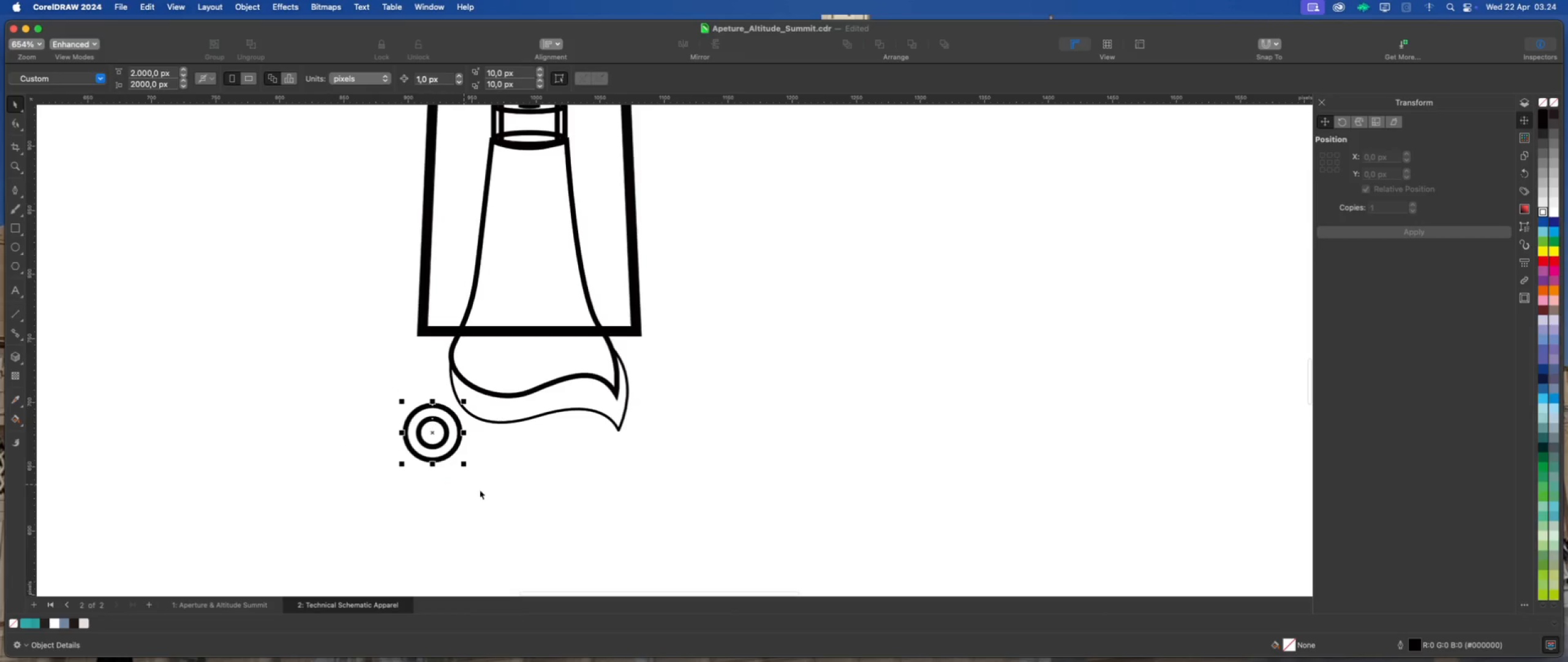 
left_click([519, 497])
 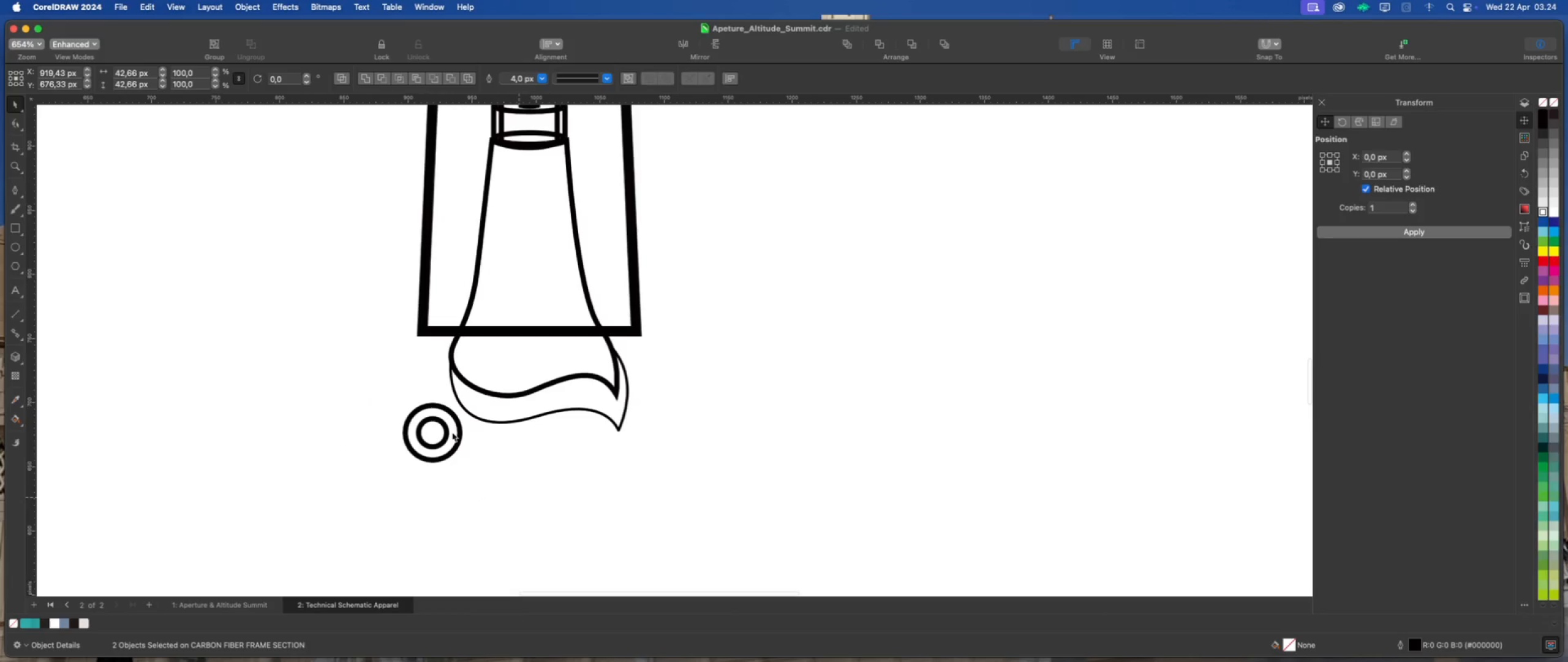 
scroll: coordinate [507, 441], scroll_direction: up, amount: 2.0
 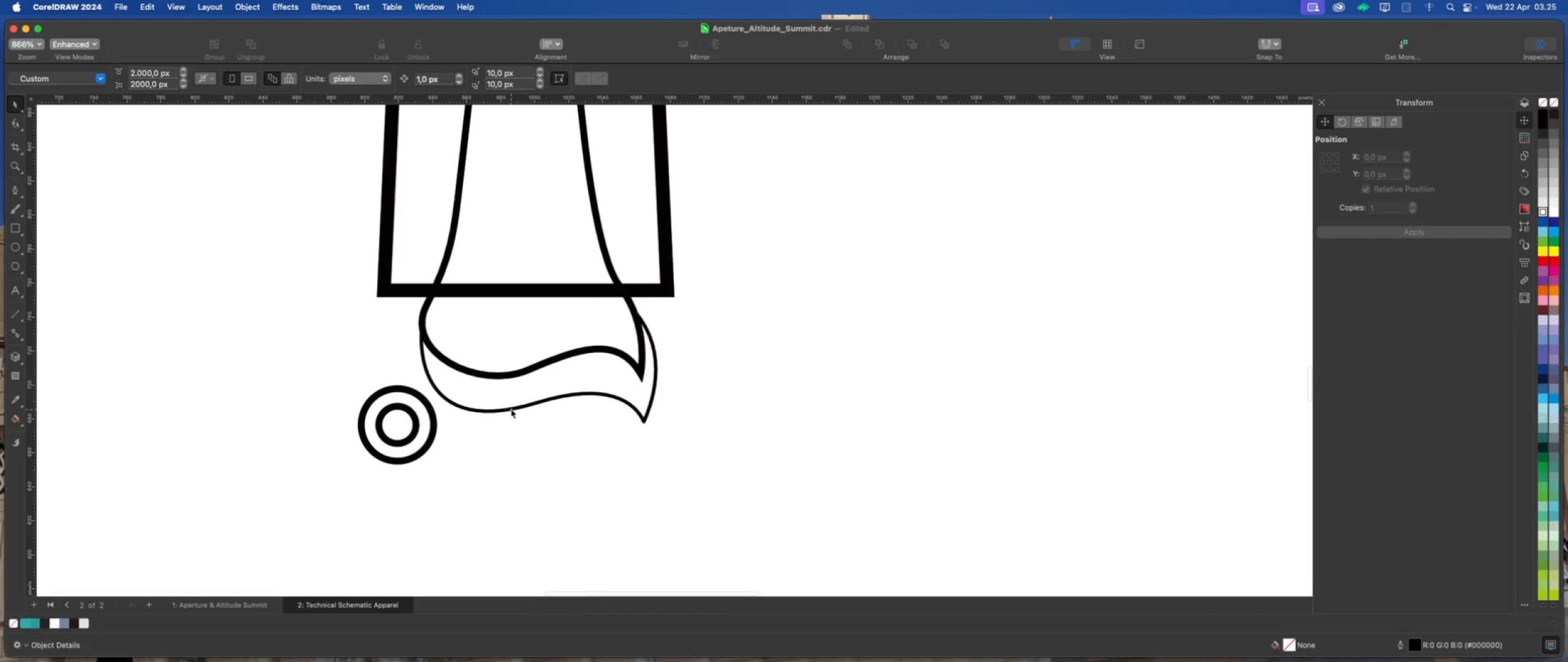 
left_click([511, 408])
 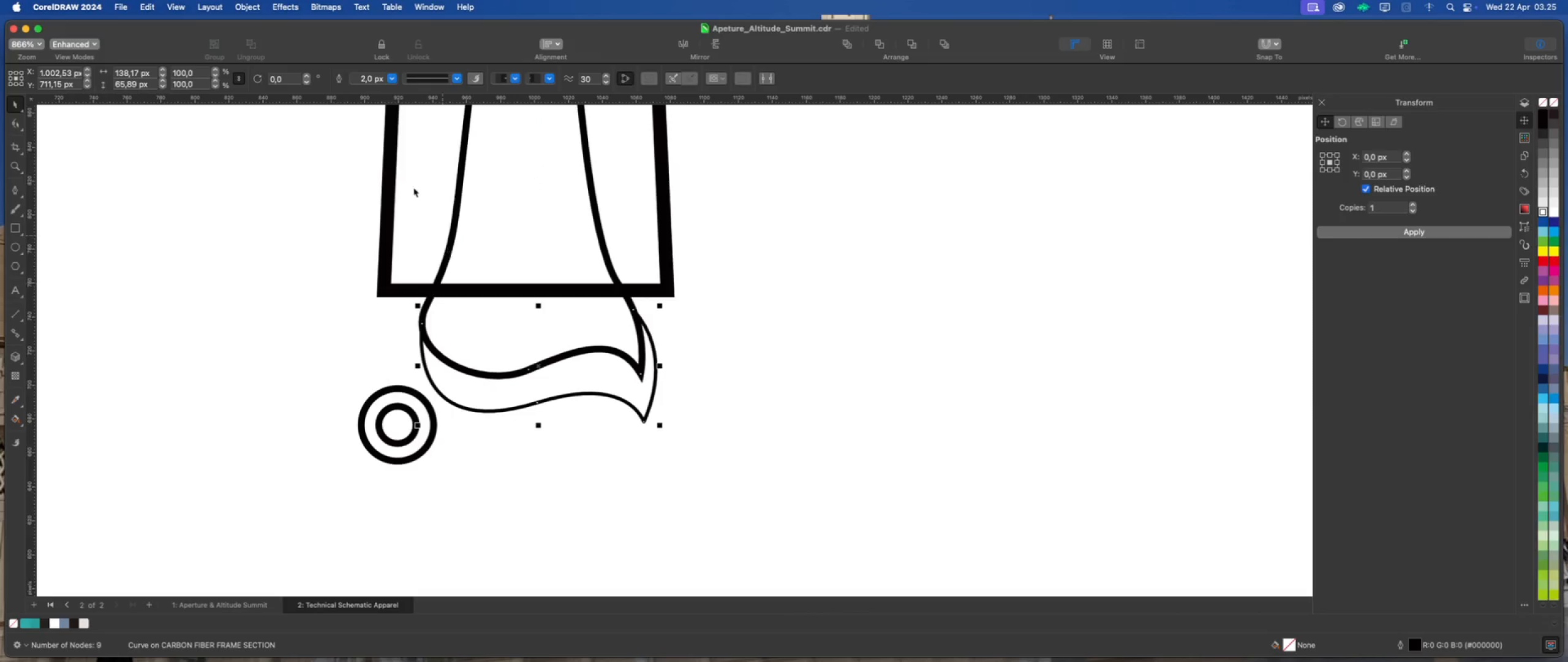 
left_click([388, 76])
 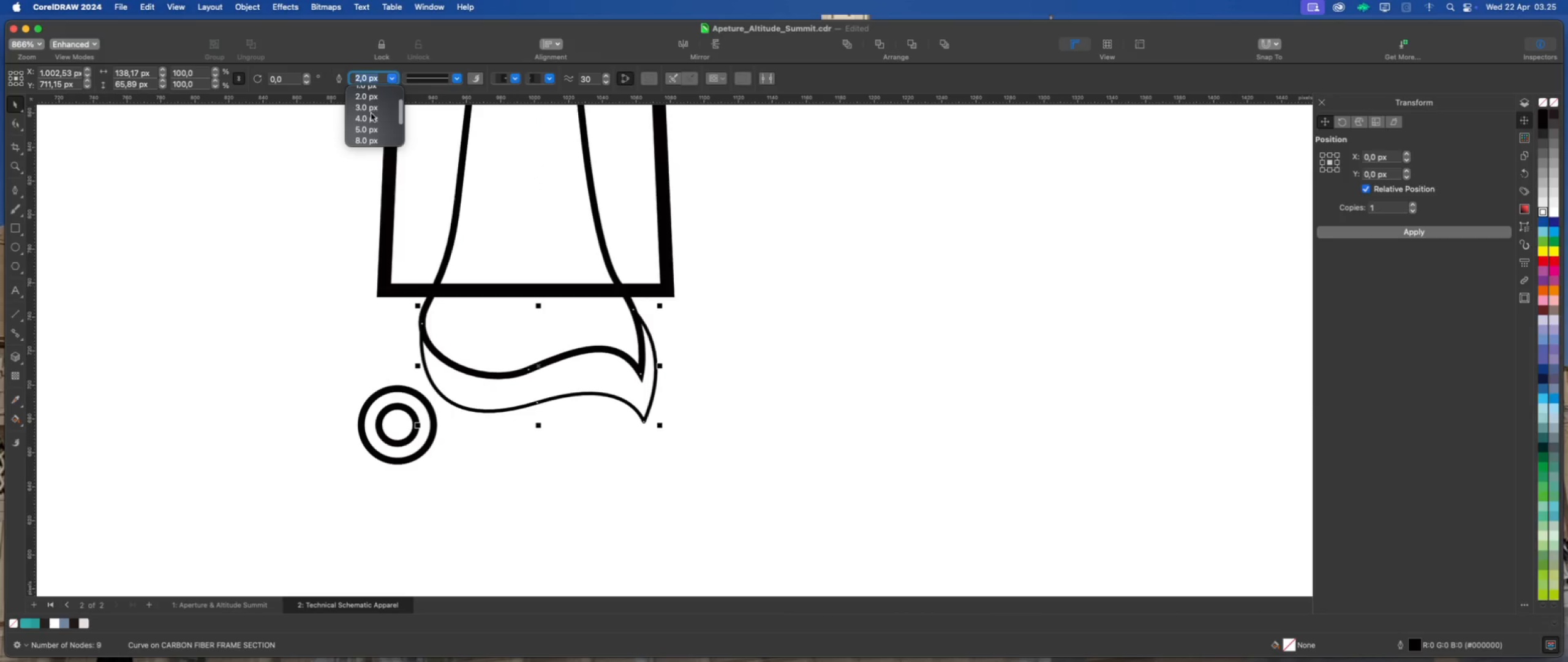 
left_click([369, 124])
 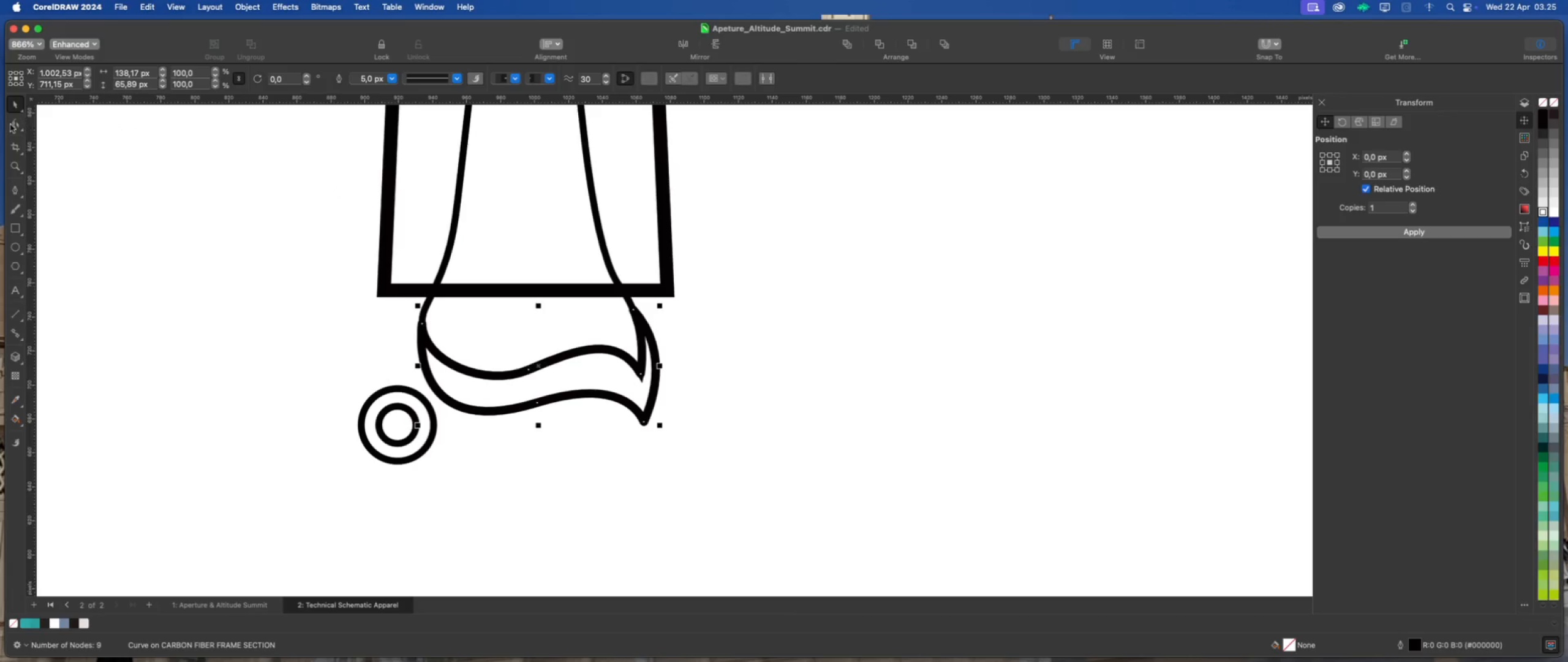 
scroll: coordinate [609, 302], scroll_direction: up, amount: 4.0
 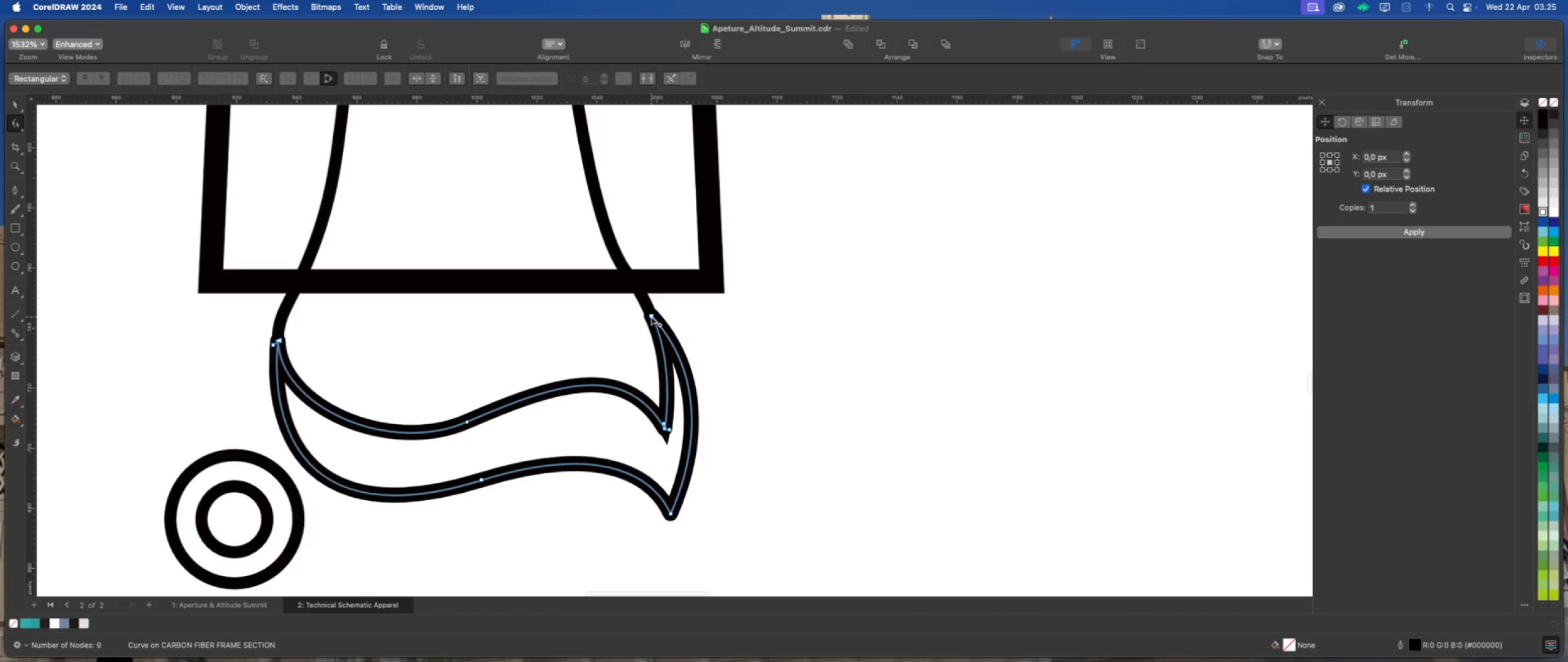 
left_click_drag(start_coordinate=[650, 315], to_coordinate=[649, 307])
 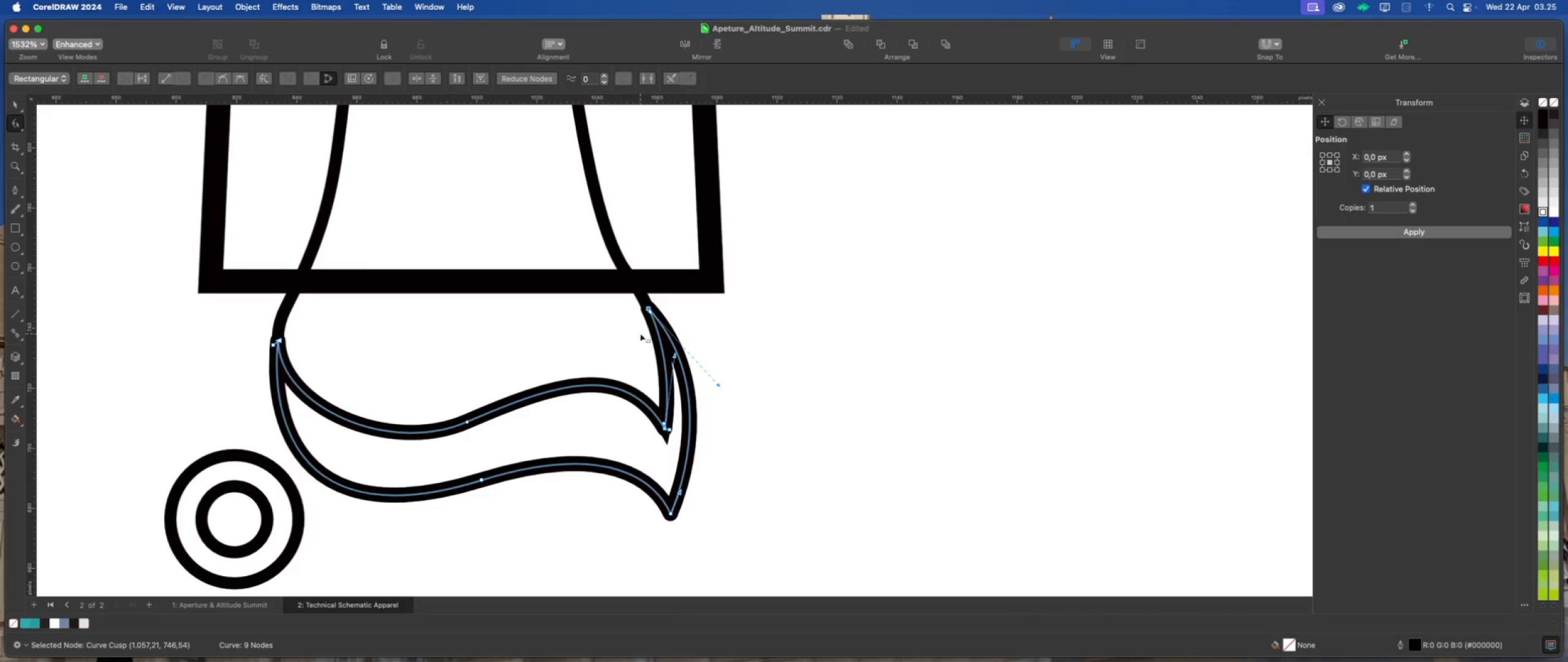 
left_click([771, 419])
 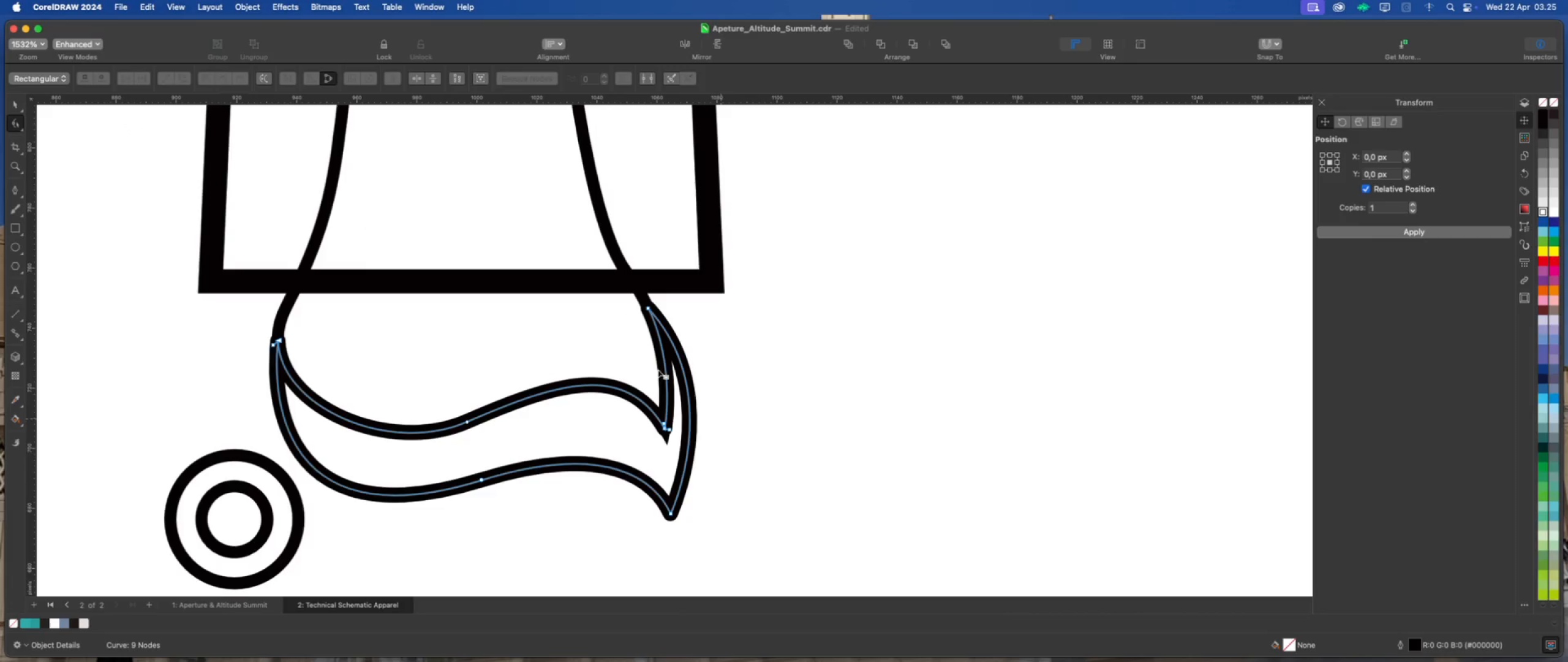 
left_click([596, 327])
 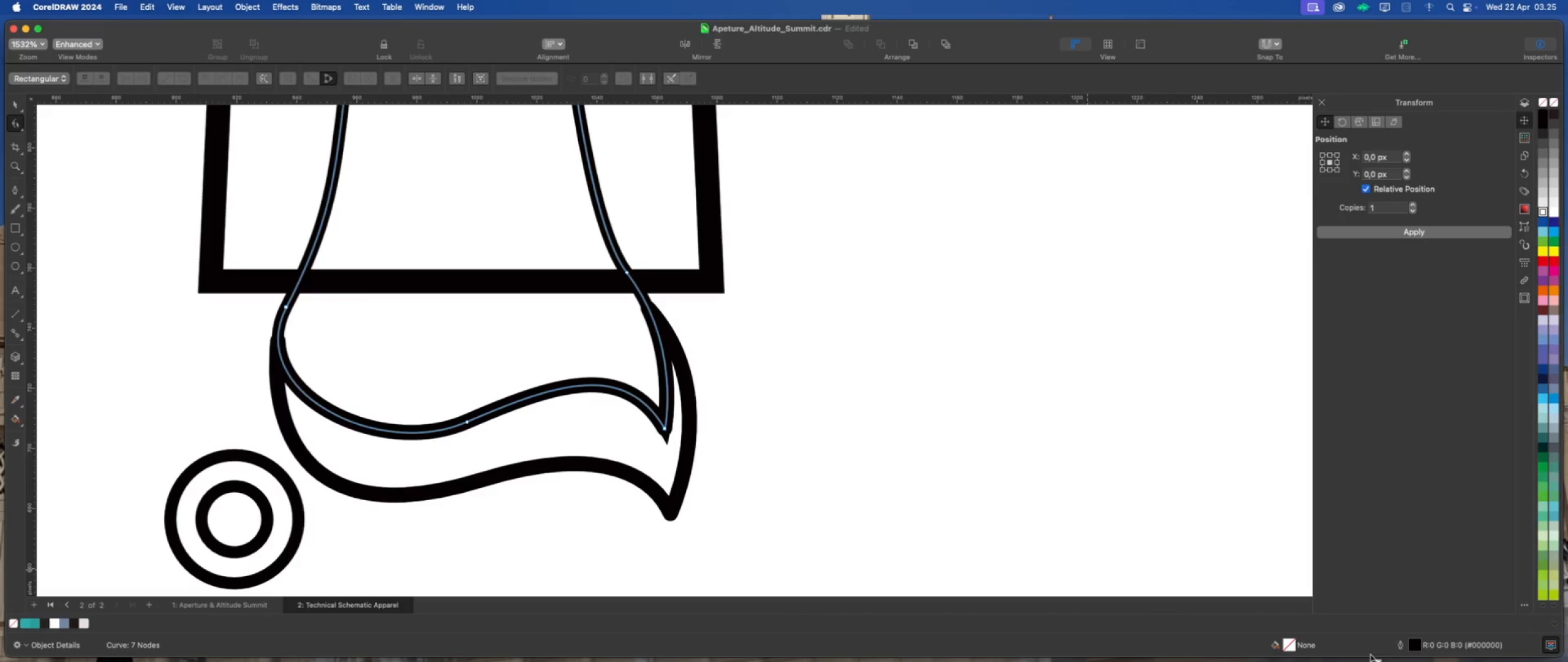 
double_click([1412, 644])
 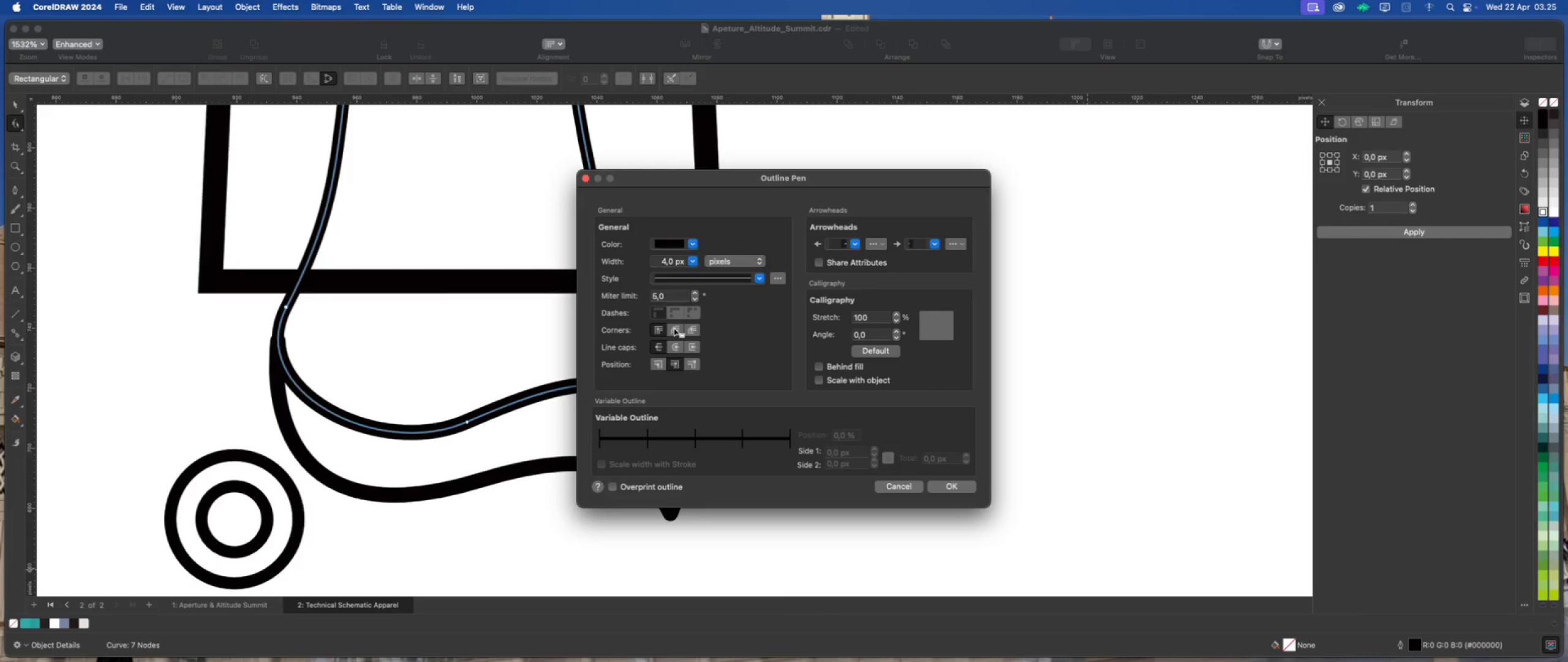 
left_click([673, 348])
 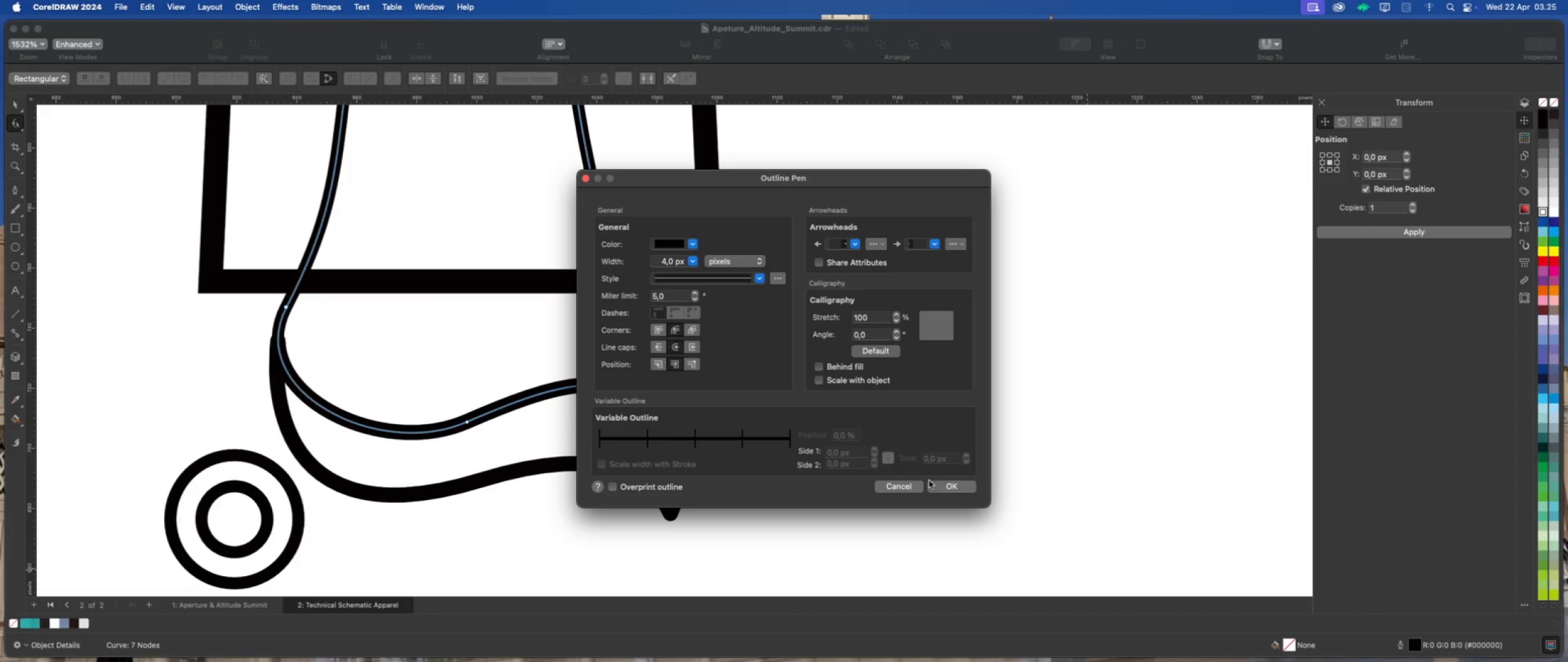 
left_click([940, 485])
 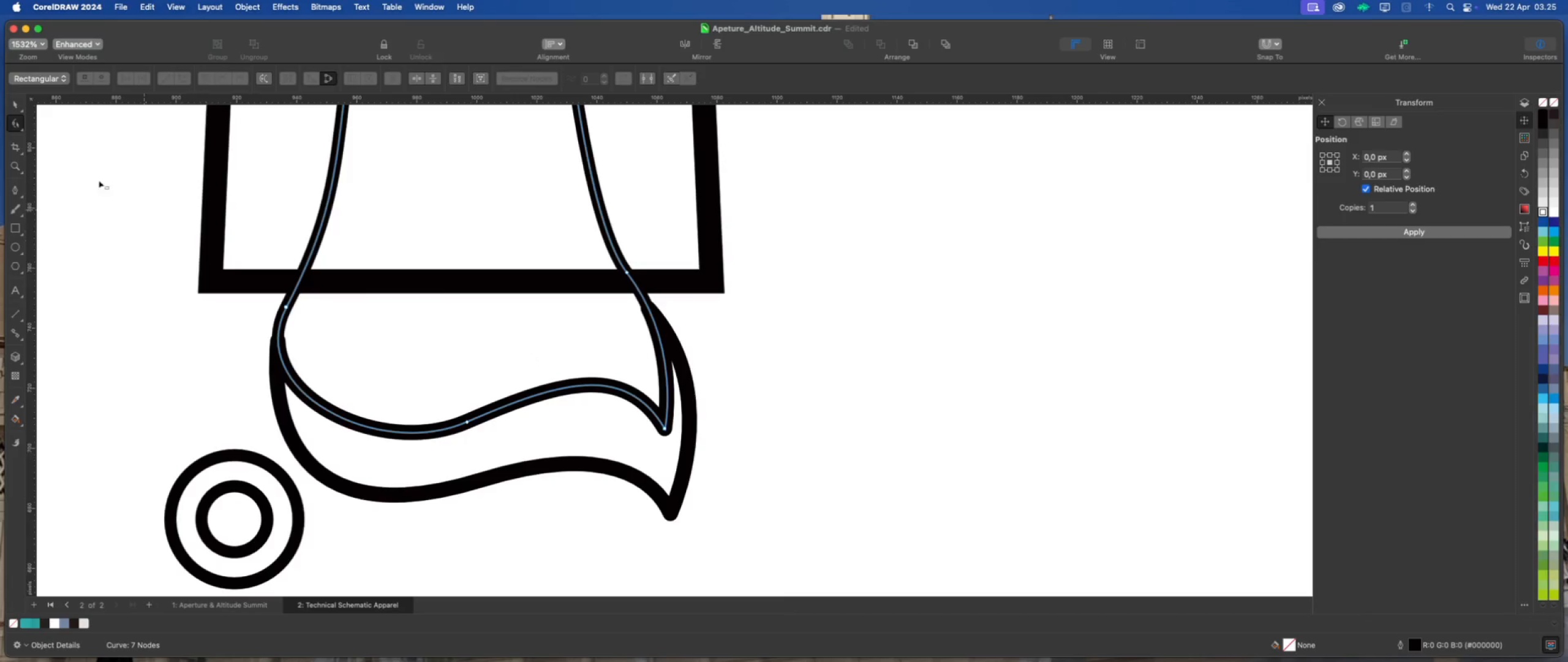 
left_click([12, 105])
 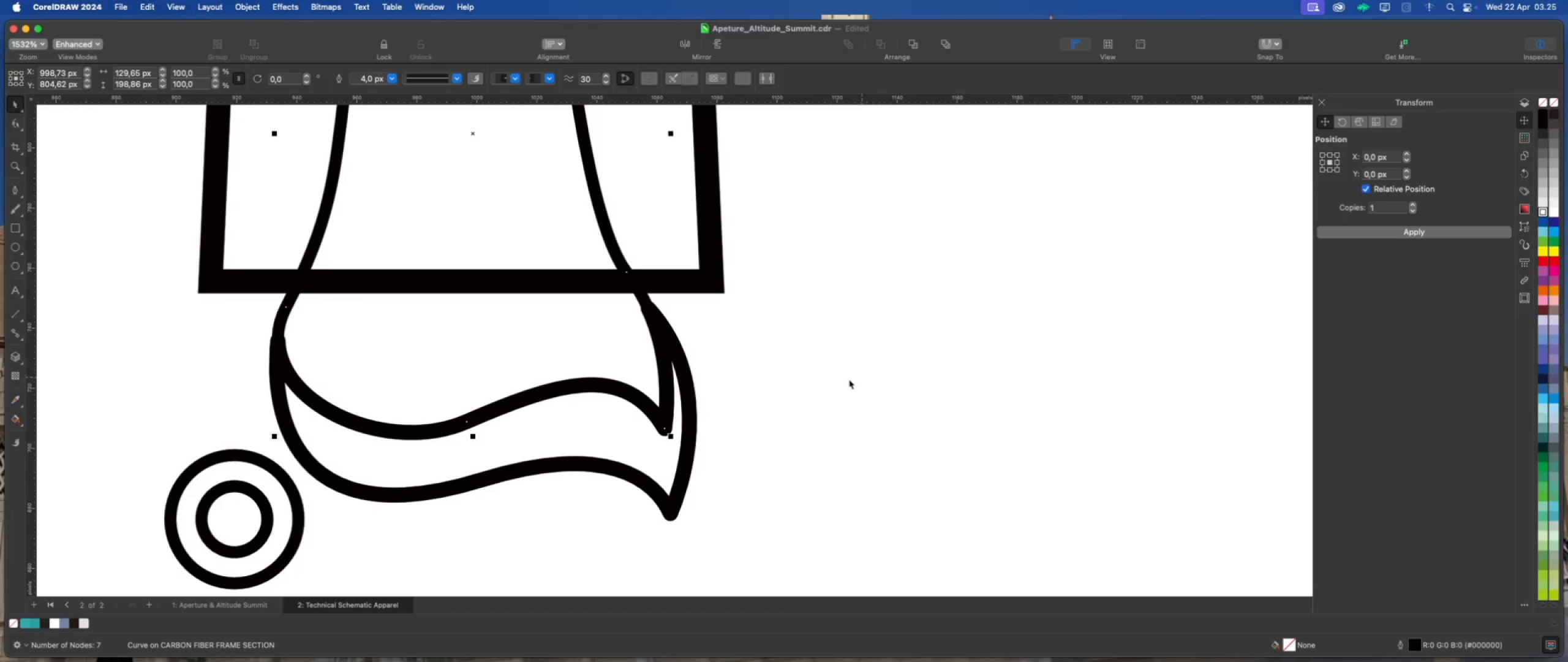 
wait(5.3)
 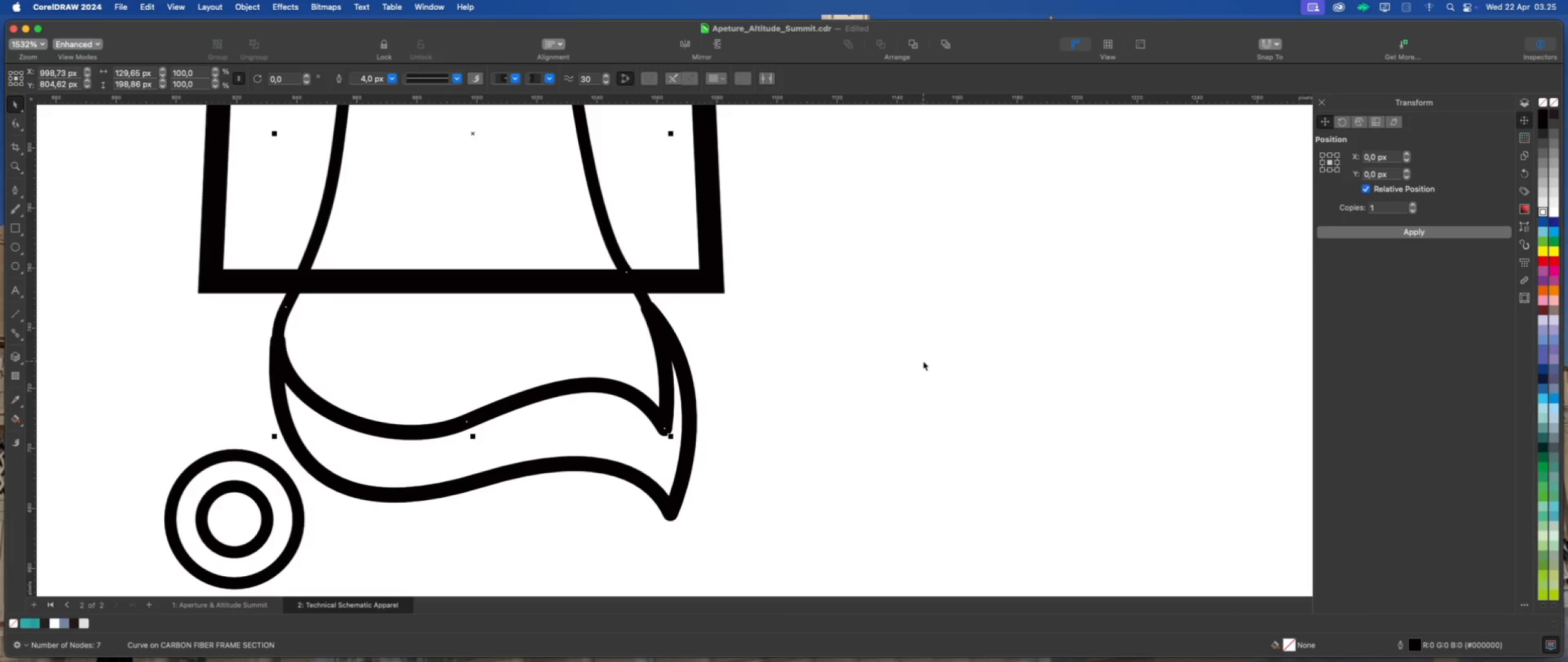 
left_click([821, 427])
 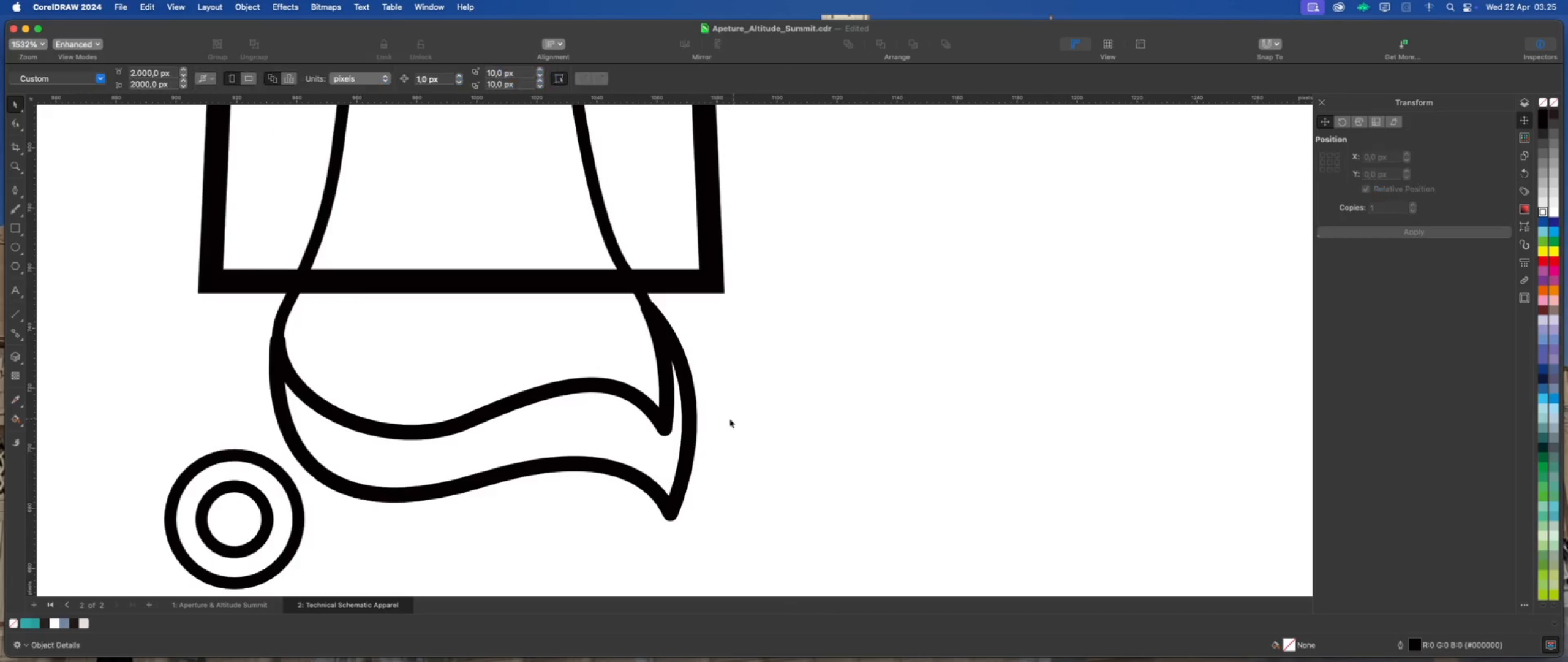 
scroll: coordinate [721, 419], scroll_direction: down, amount: 2.0
 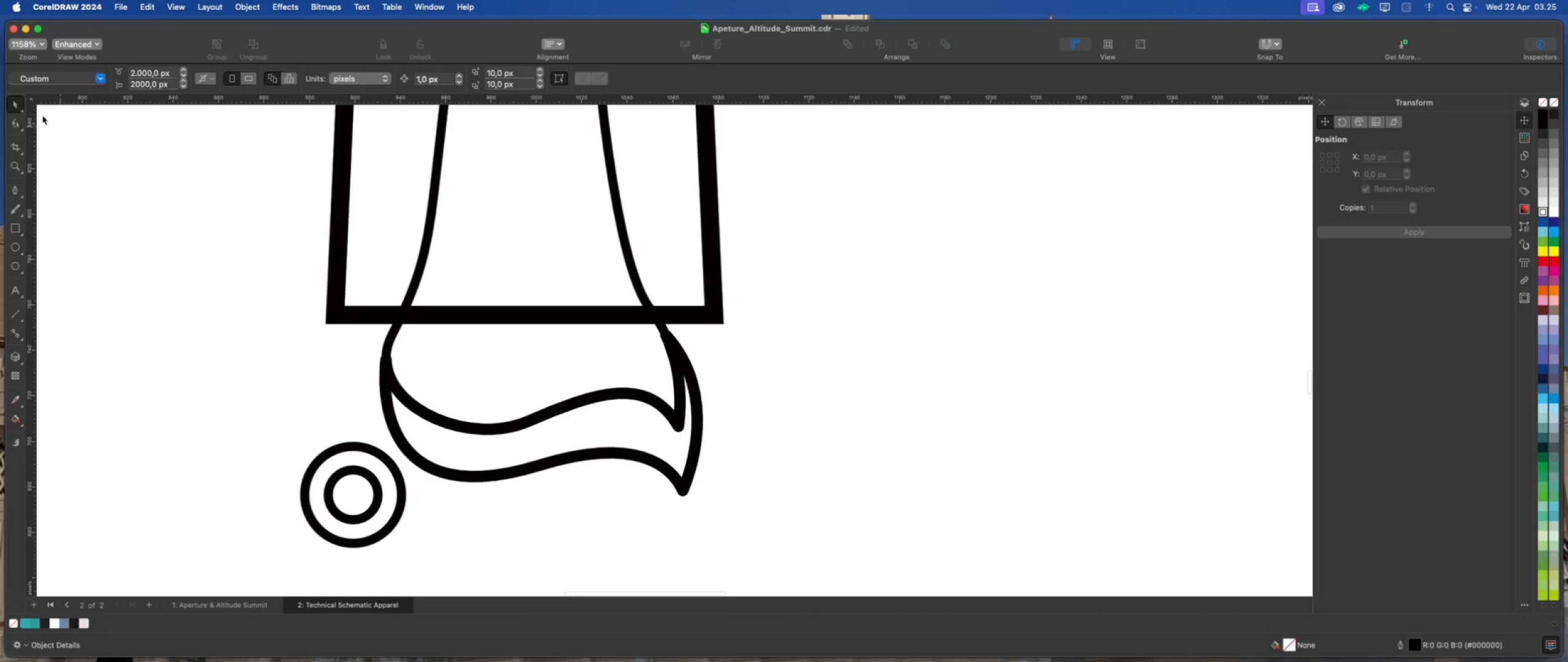 
left_click([10, 102])
 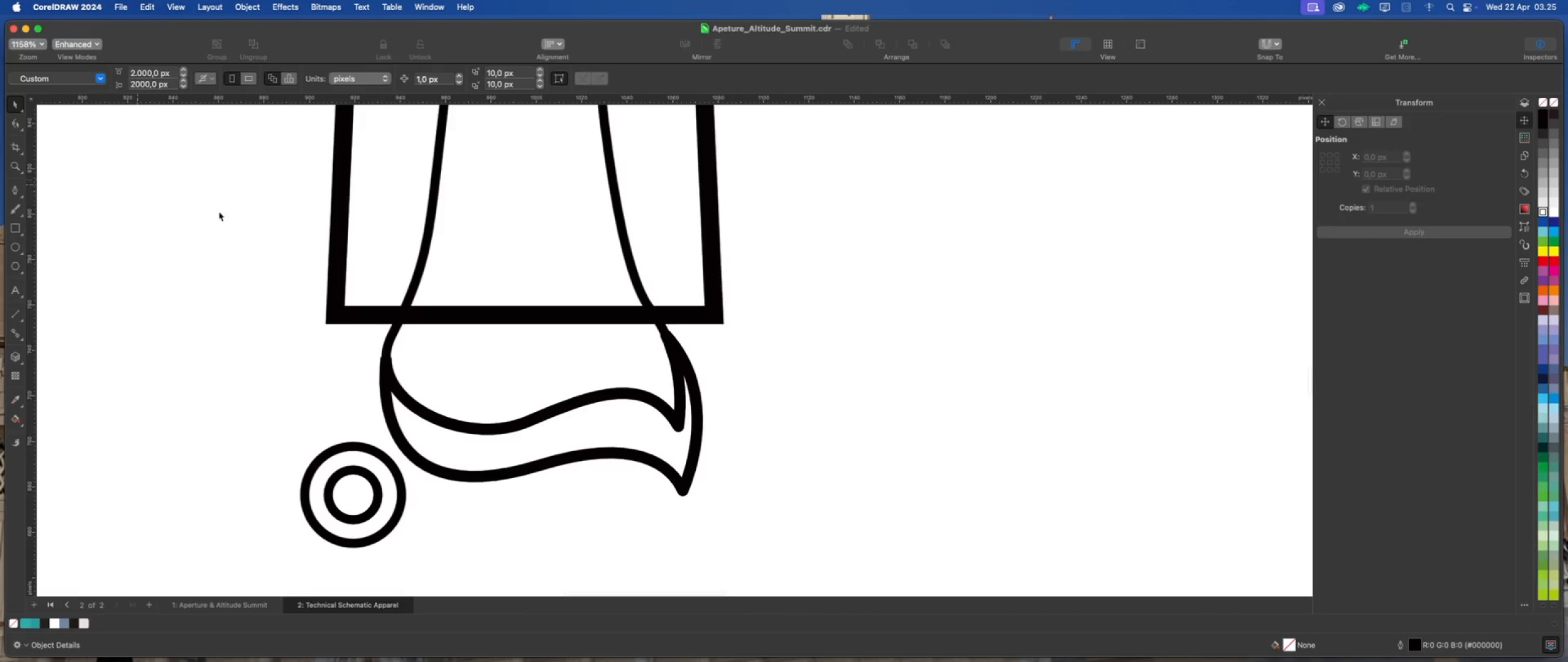 
scroll: coordinate [497, 444], scroll_direction: down, amount: 2.0
 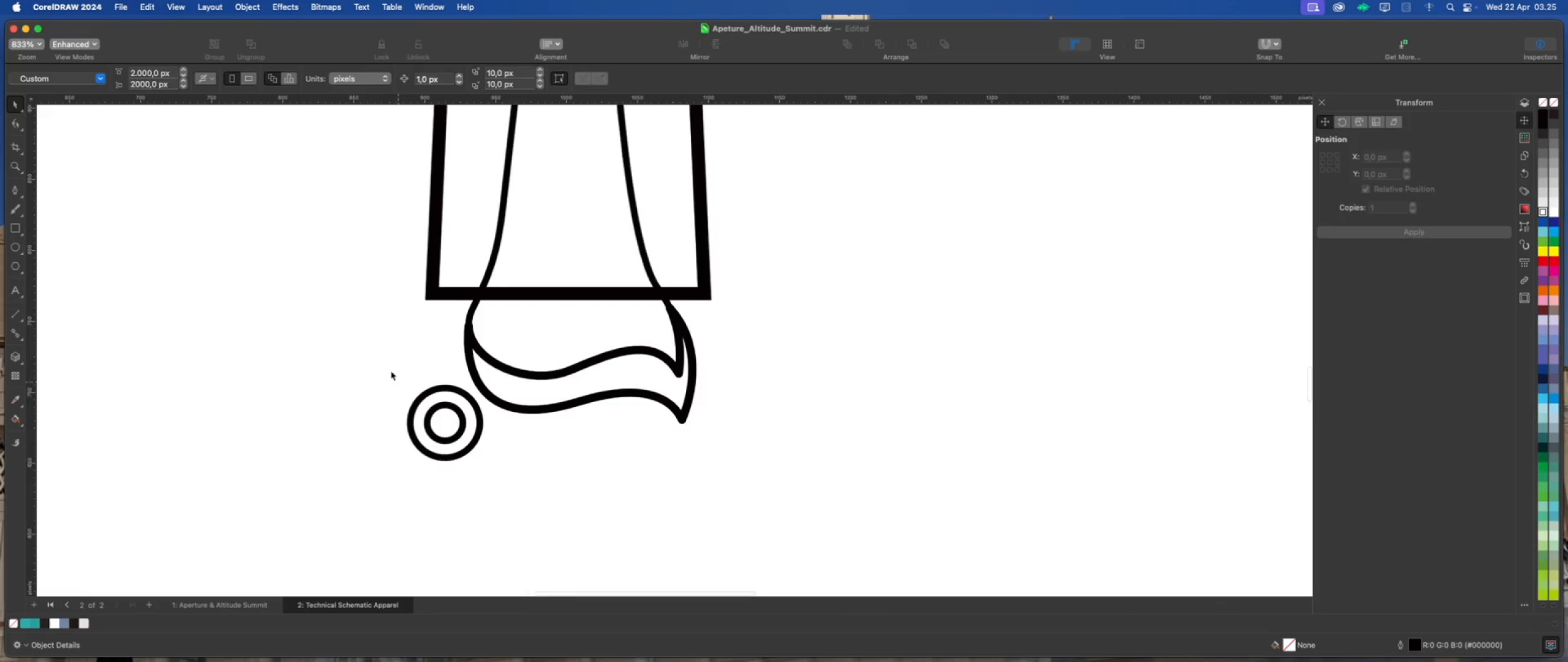 
left_click_drag(start_coordinate=[388, 363], to_coordinate=[503, 491])
 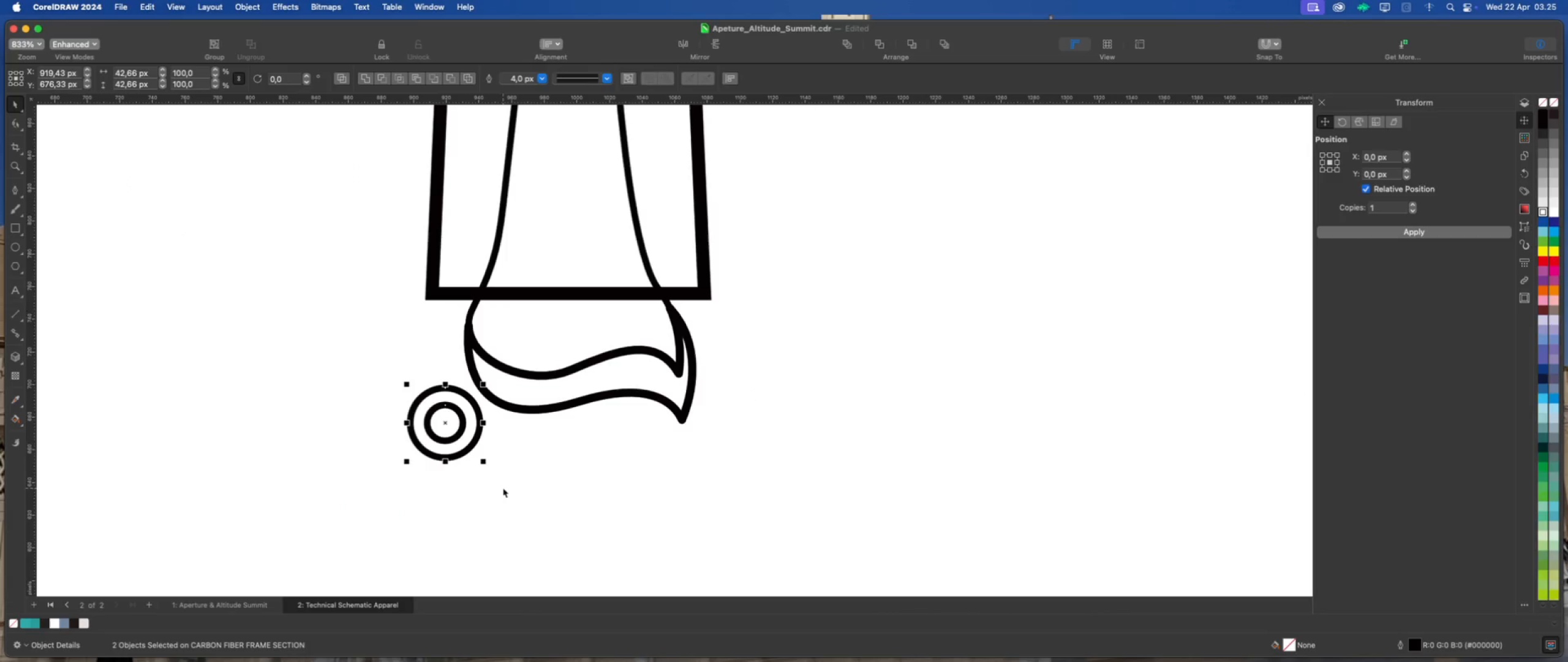 
key(Meta+D)
 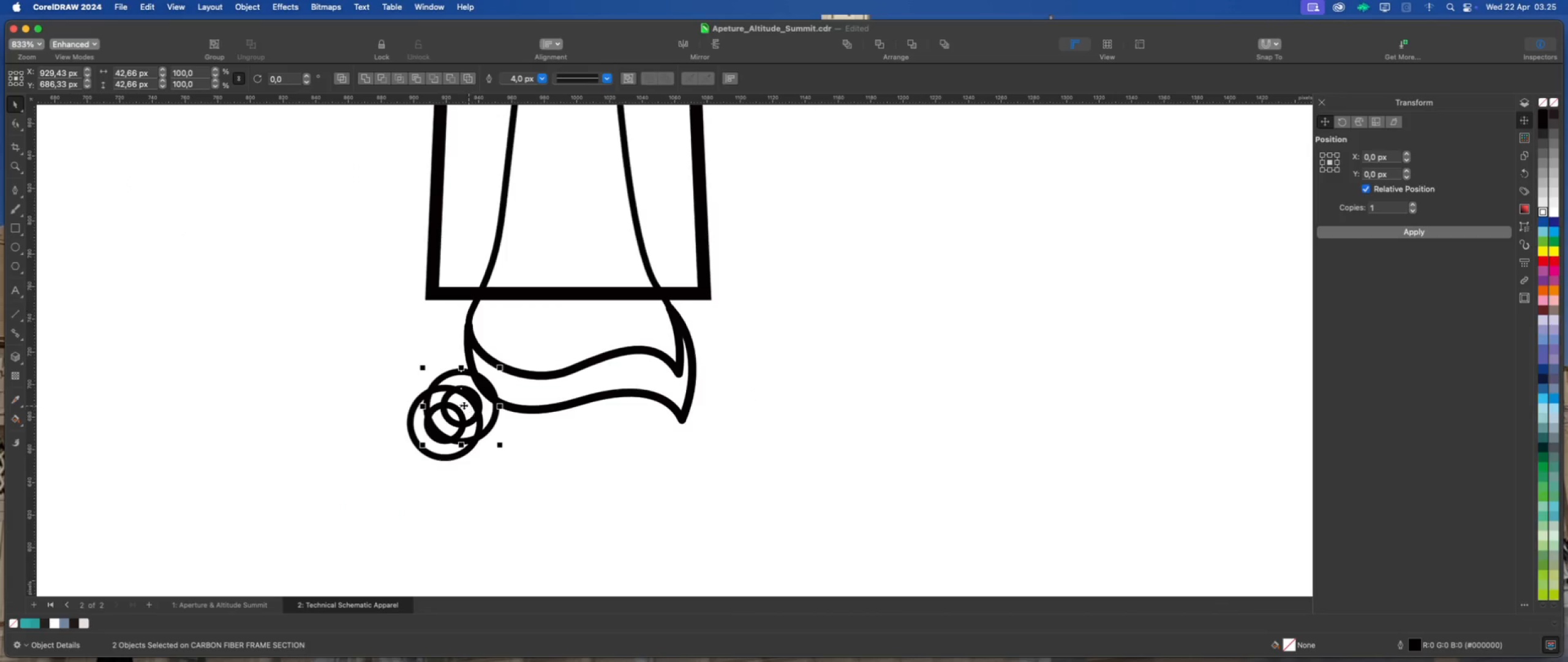 
left_click_drag(start_coordinate=[462, 405], to_coordinate=[644, 431])
 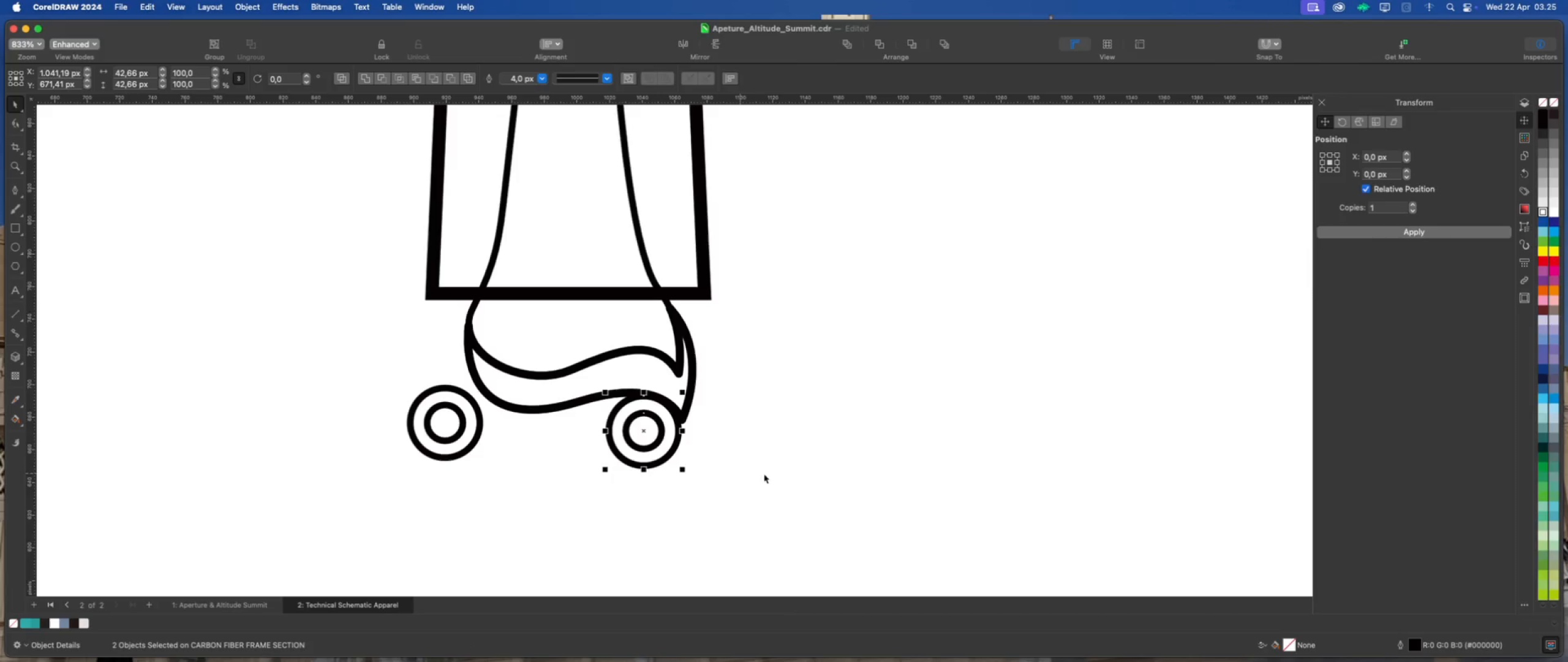 
left_click([764, 474])
 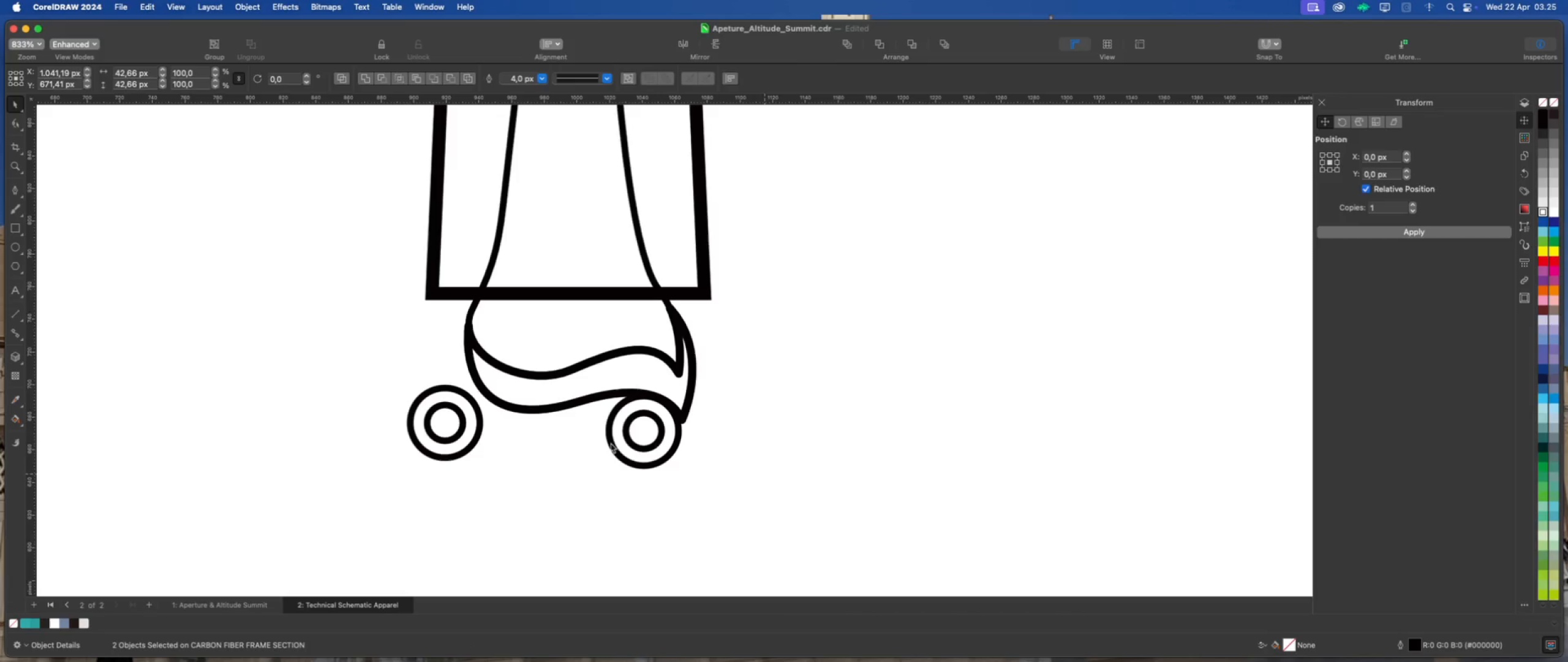 
scroll: coordinate [573, 440], scroll_direction: down, amount: 5.0
 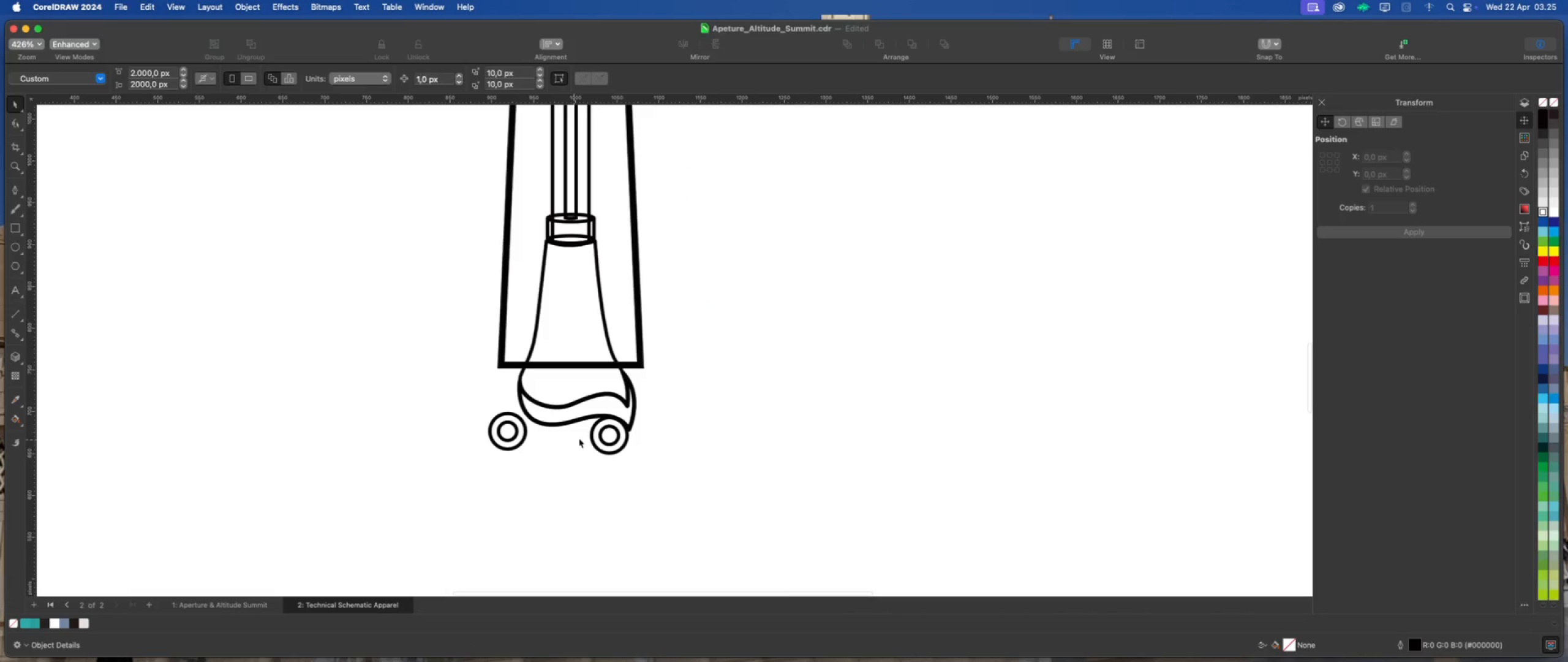 
scroll: coordinate [607, 433], scroll_direction: up, amount: 7.0
 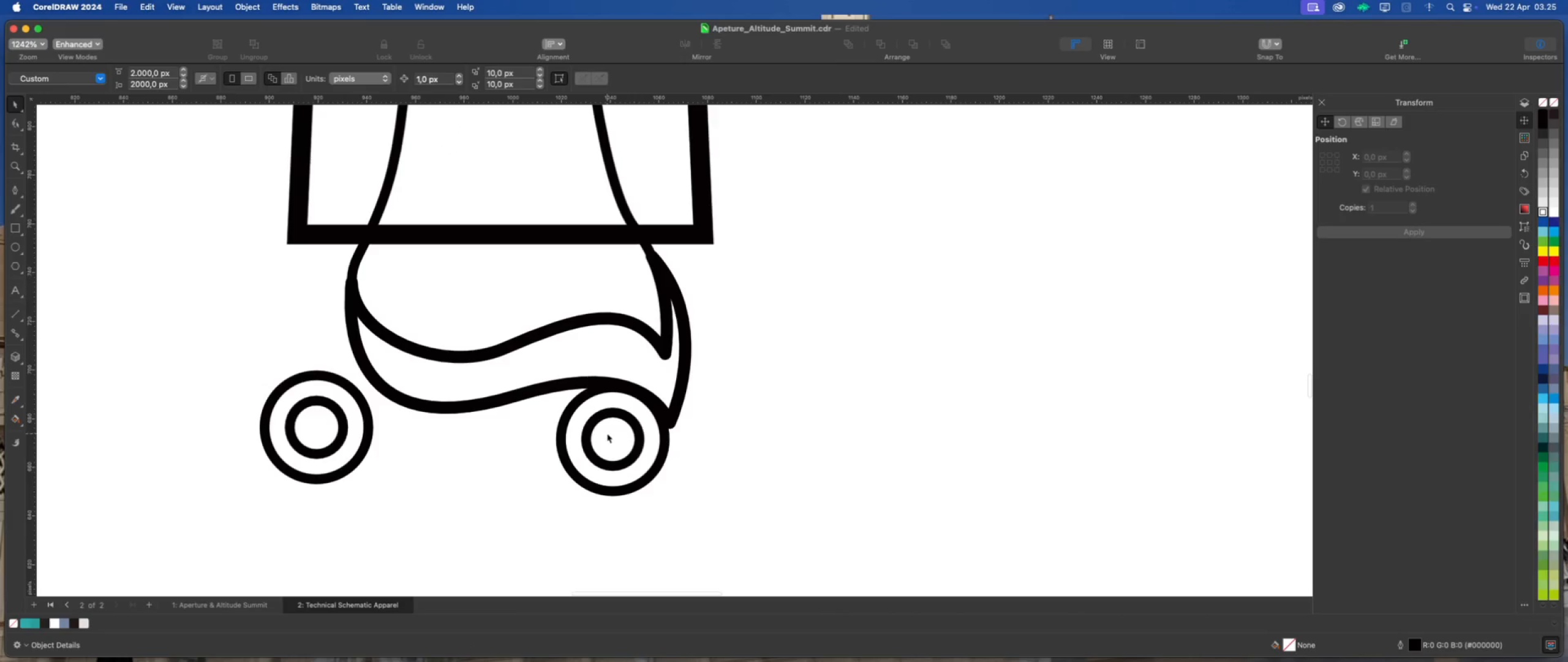 
scroll: coordinate [606, 433], scroll_direction: down, amount: 2.0
 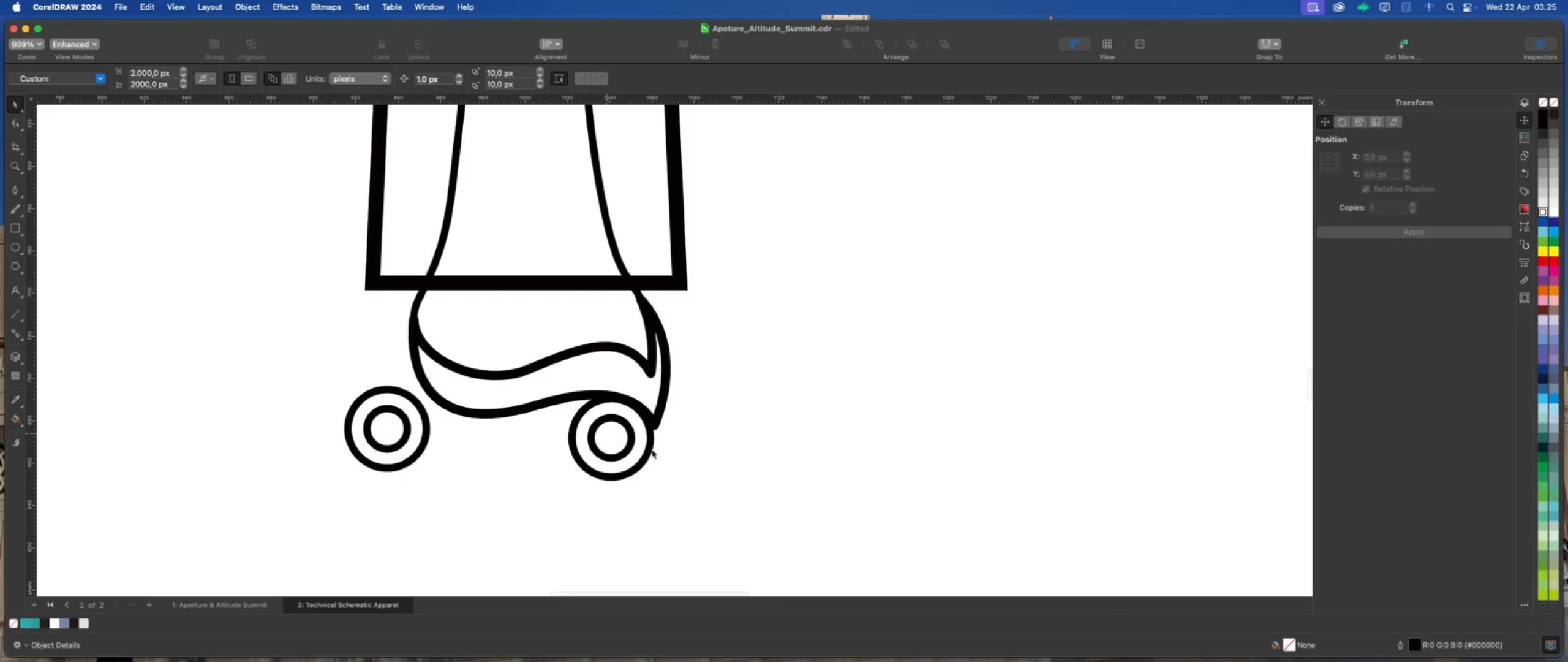 
left_click([701, 457])
 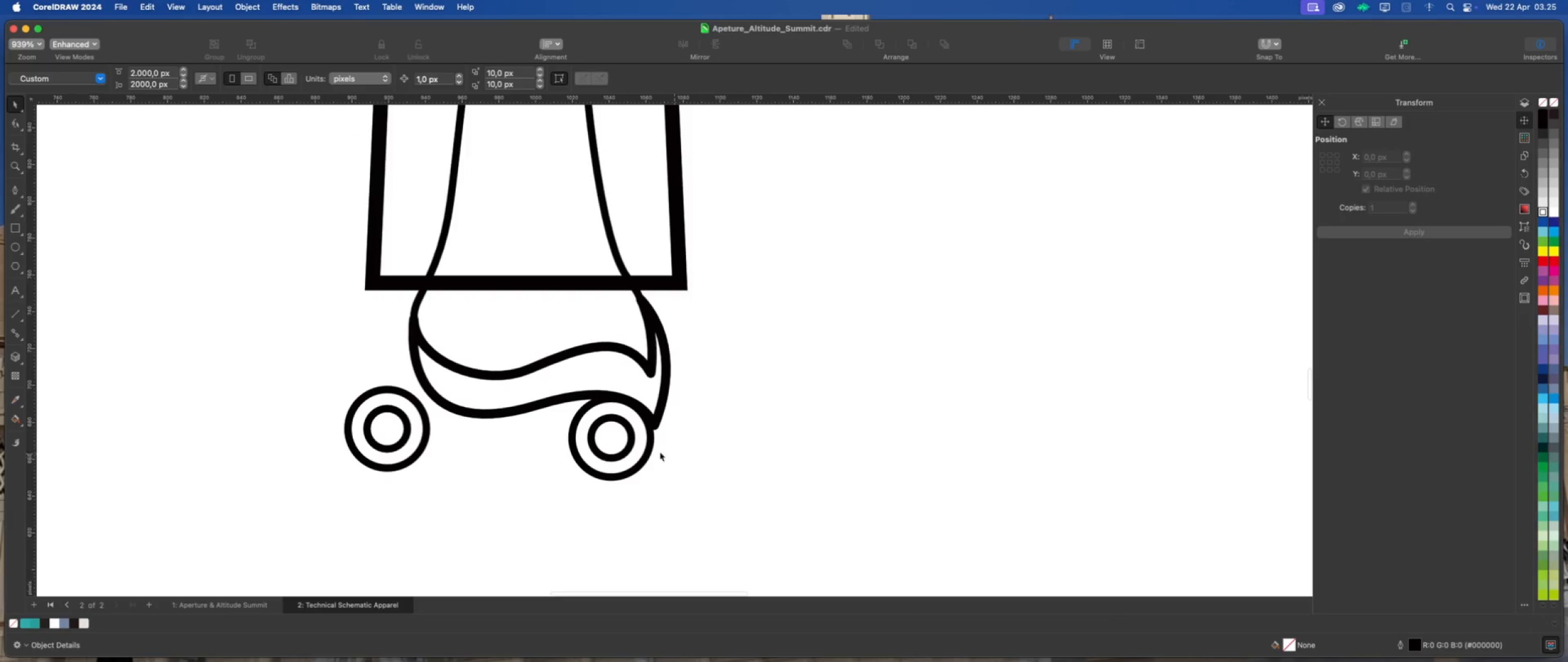 
scroll: coordinate [489, 466], scroll_direction: none, amount: 0.0
 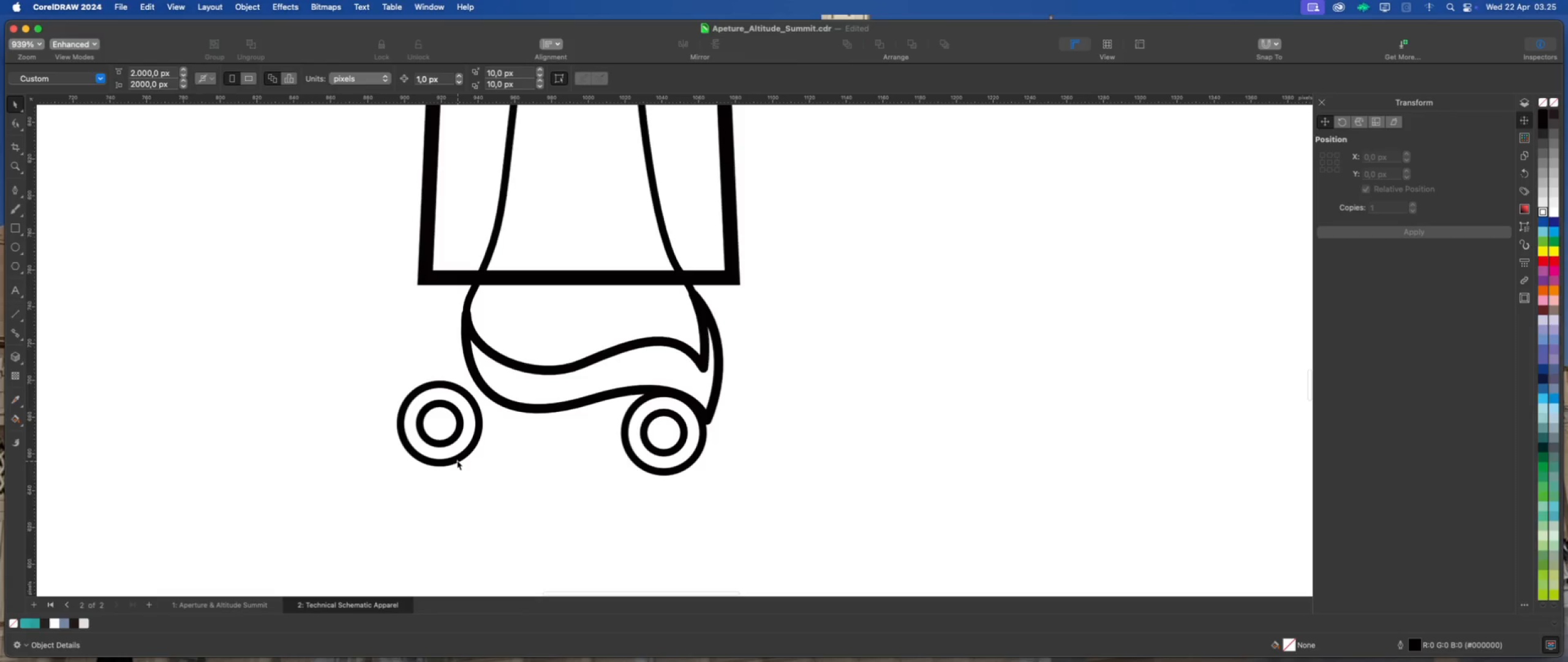 
left_click([457, 459])
 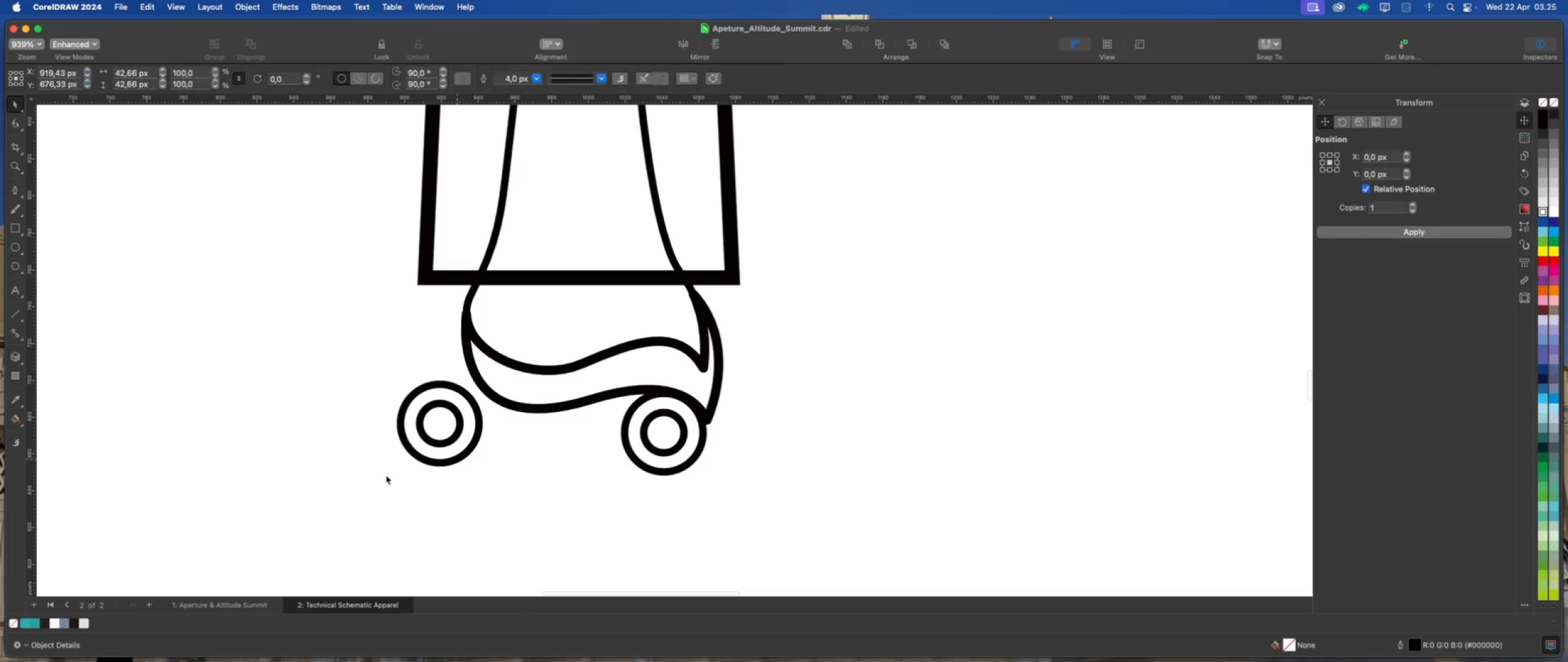 
scroll: coordinate [345, 473], scroll_direction: up, amount: 2.0
 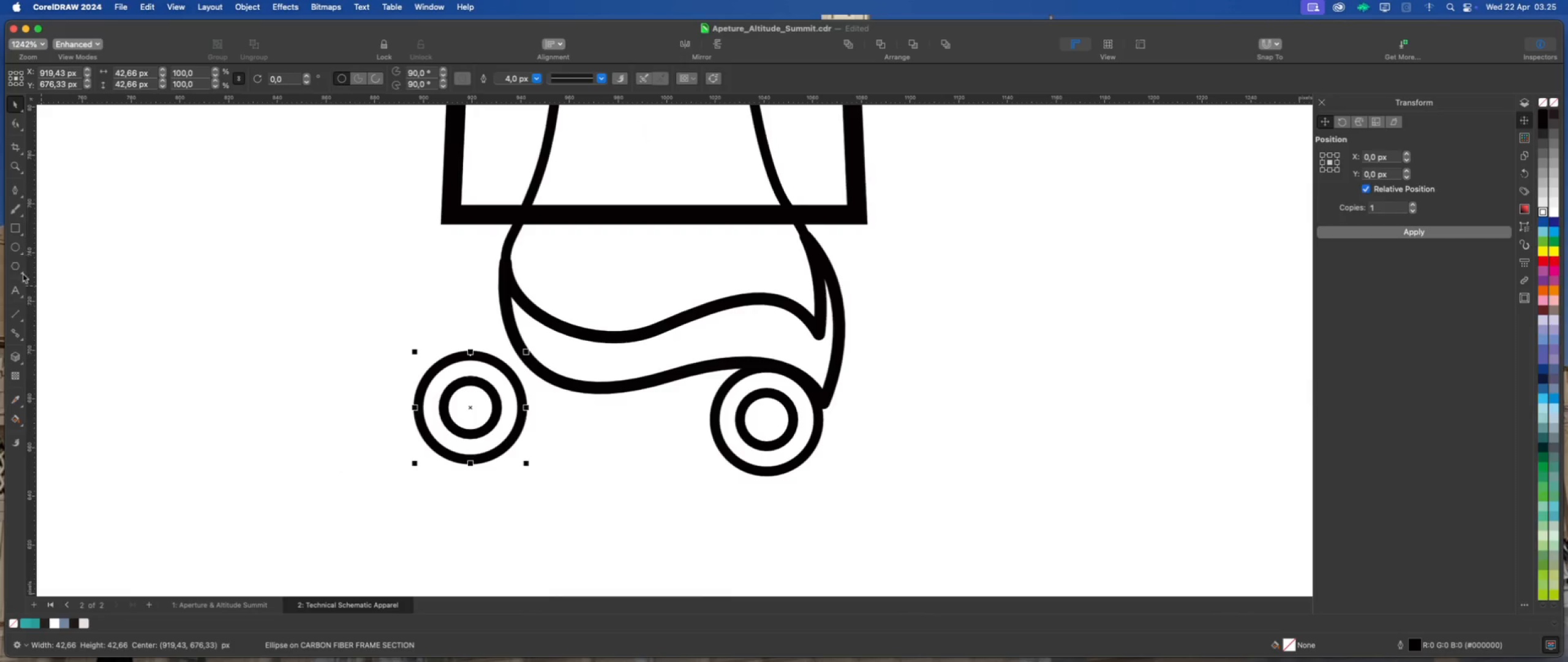 
left_click([18, 359])
 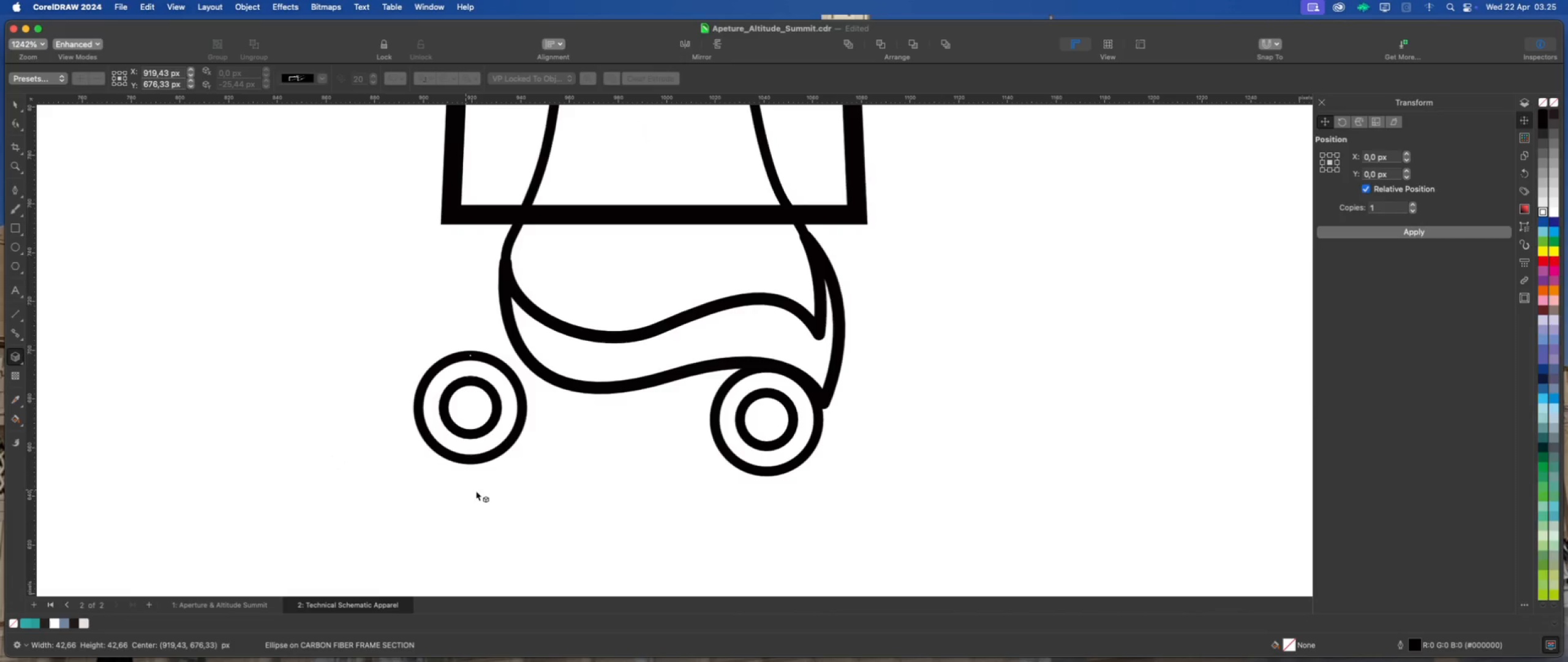 
scroll: coordinate [480, 490], scroll_direction: up, amount: 2.0
 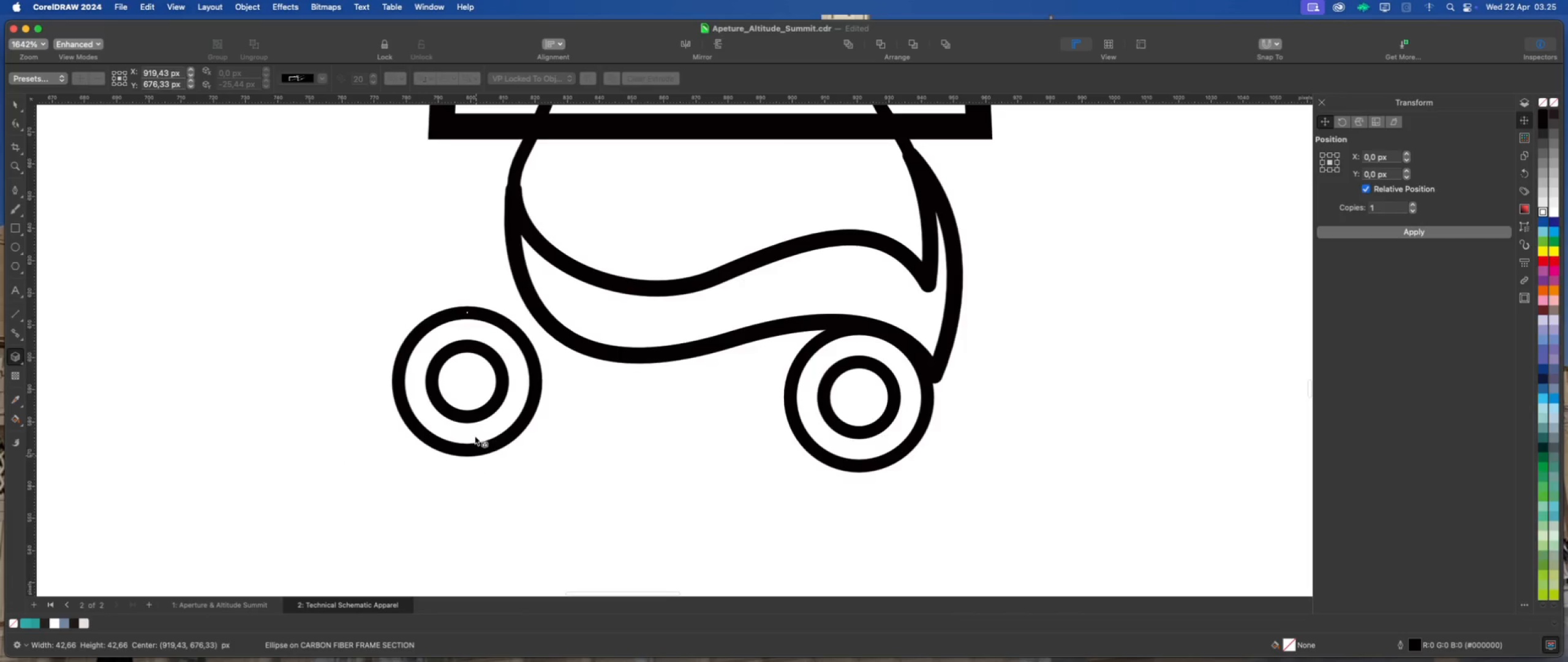 
left_click_drag(start_coordinate=[475, 435], to_coordinate=[461, 470])
 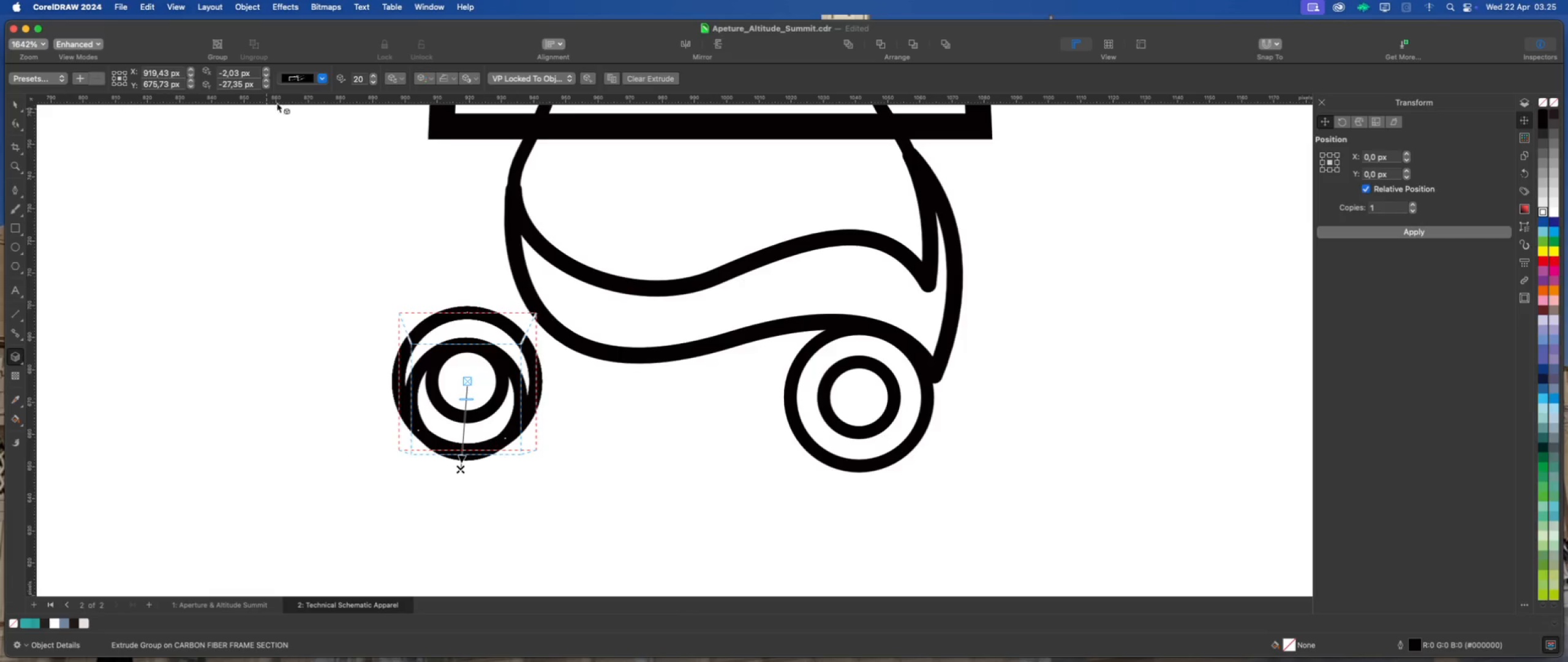 
left_click([320, 78])
 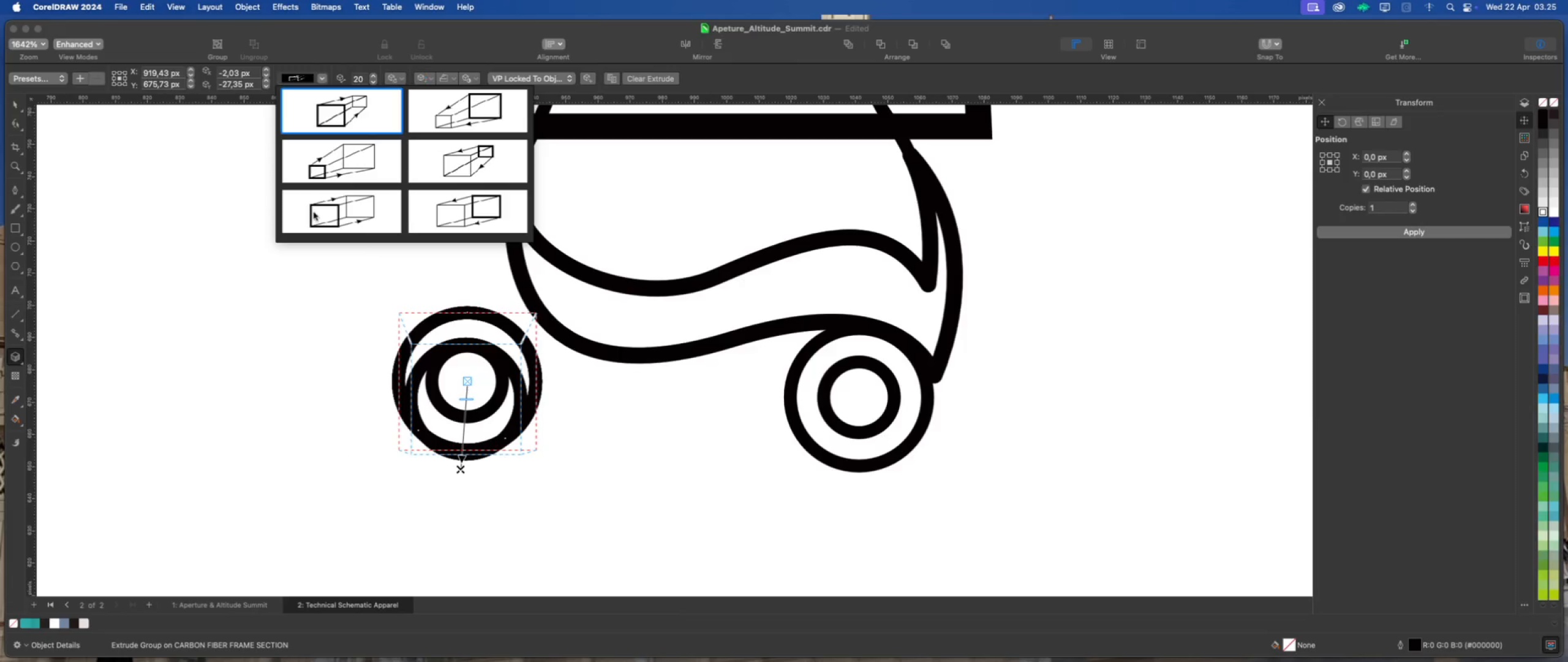 
left_click([340, 213])
 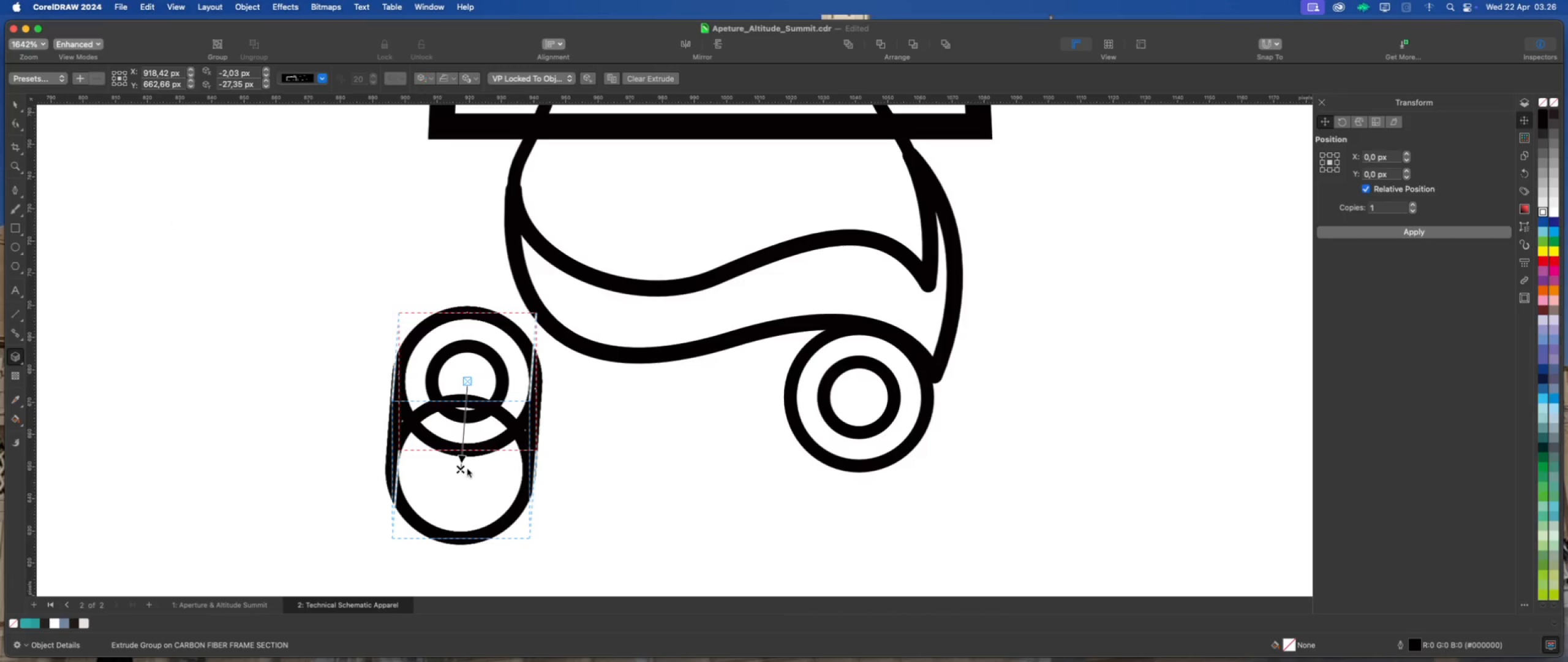 
left_click([461, 468])
 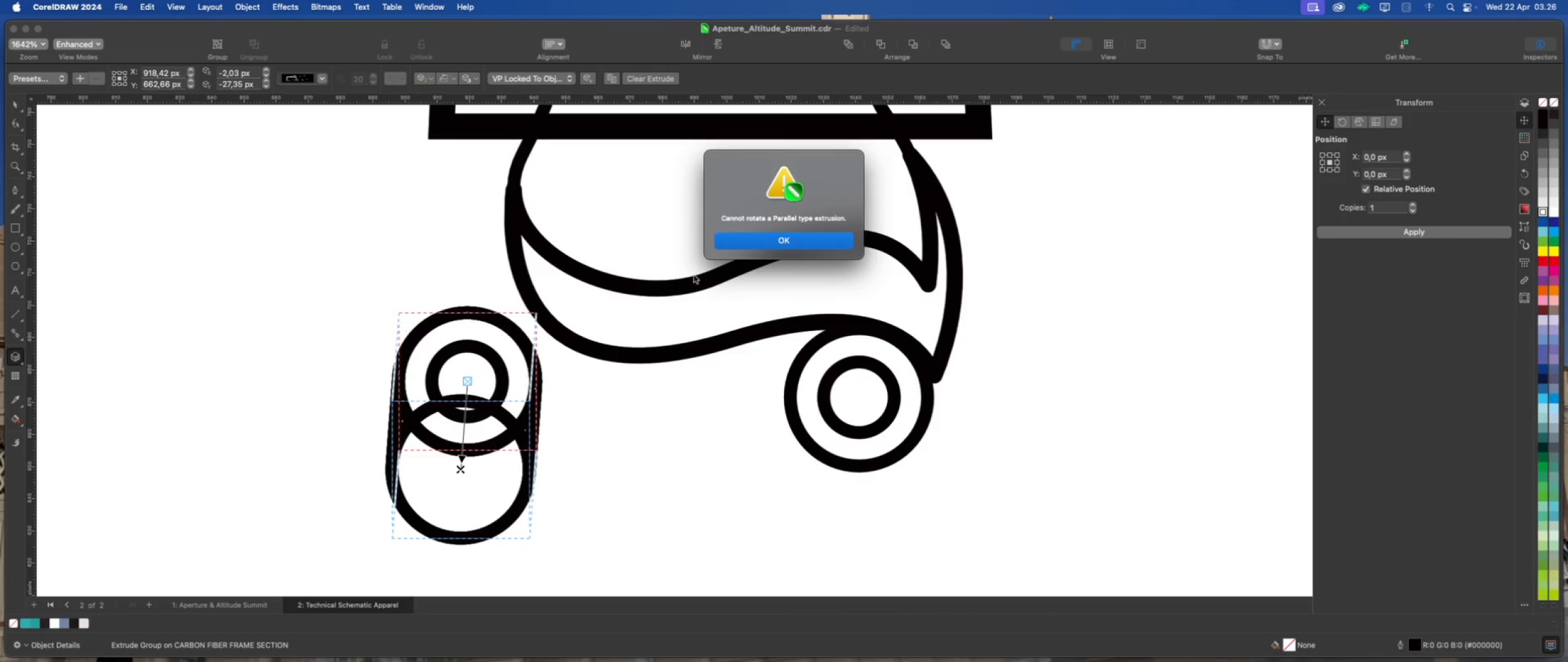 
left_click([753, 240])
 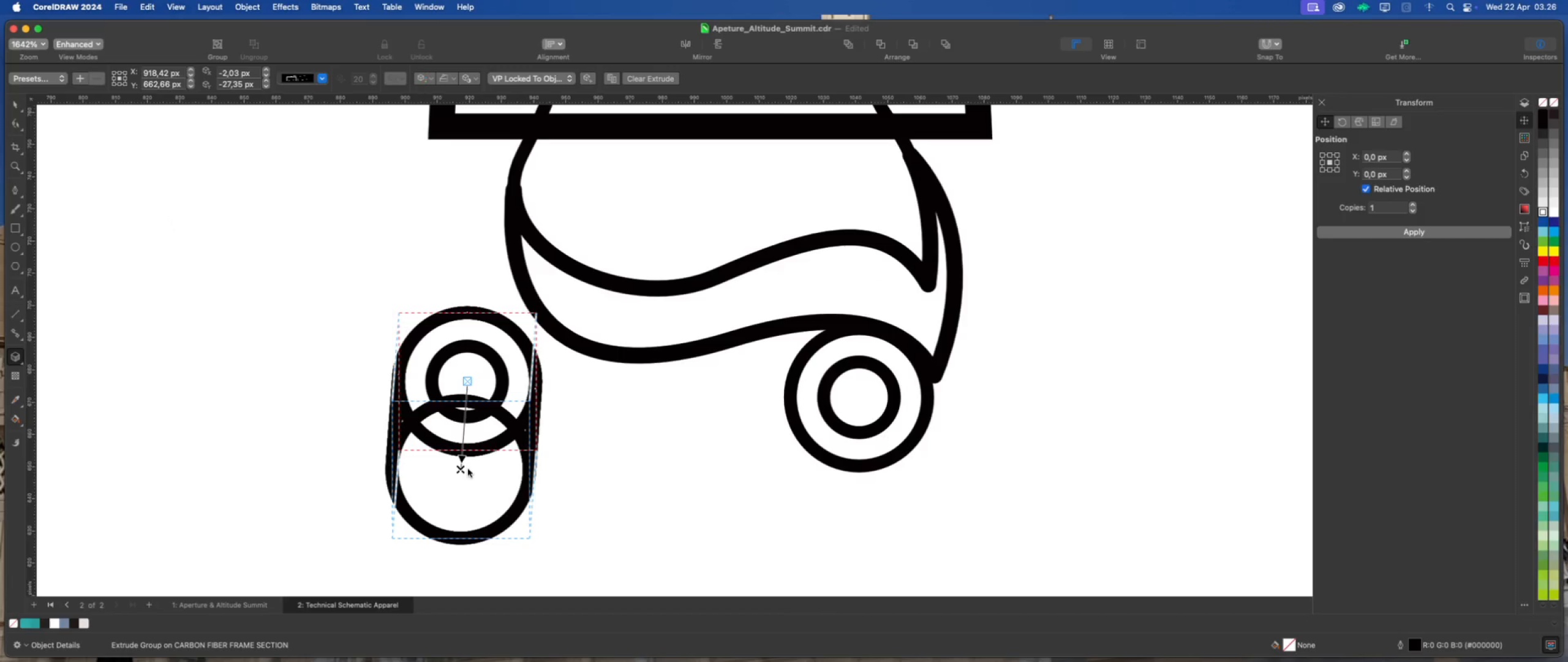 
left_click_drag(start_coordinate=[460, 470], to_coordinate=[491, 397])
 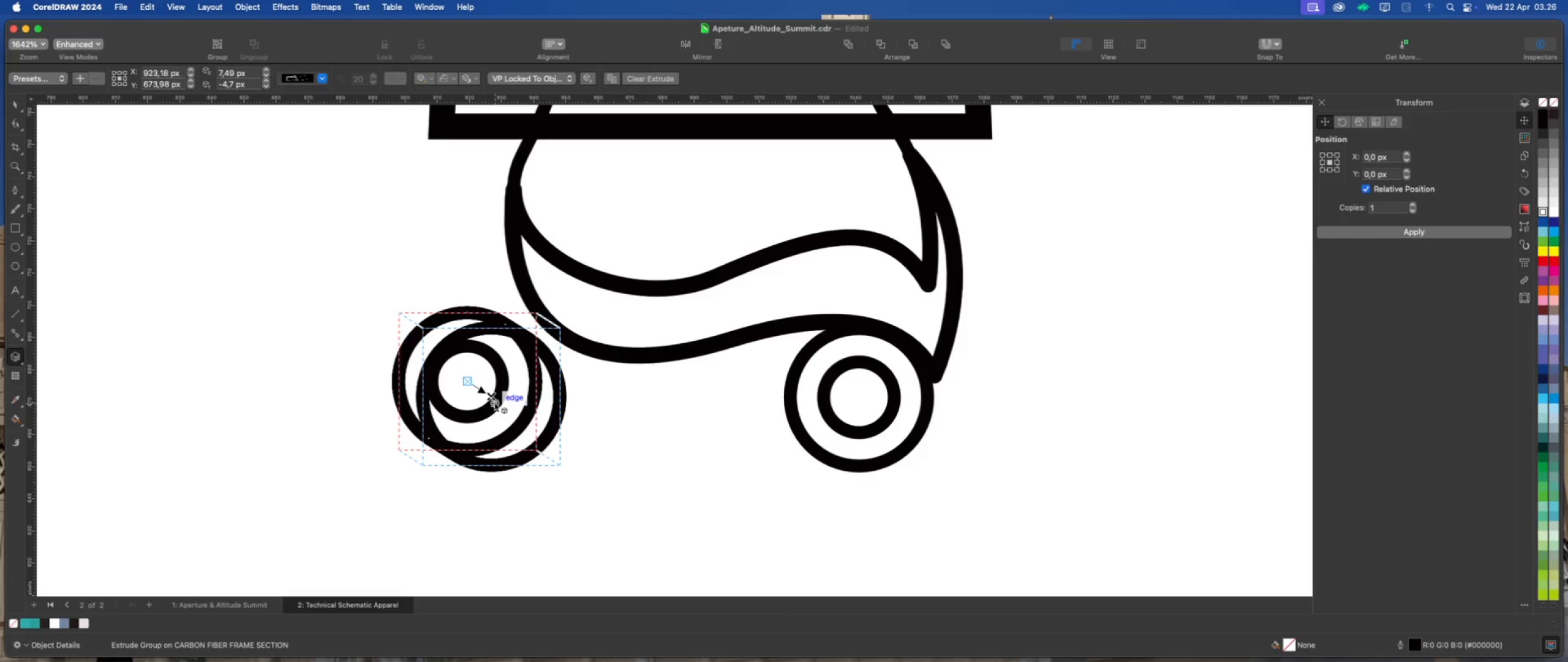 
left_click_drag(start_coordinate=[494, 400], to_coordinate=[472, 396])
 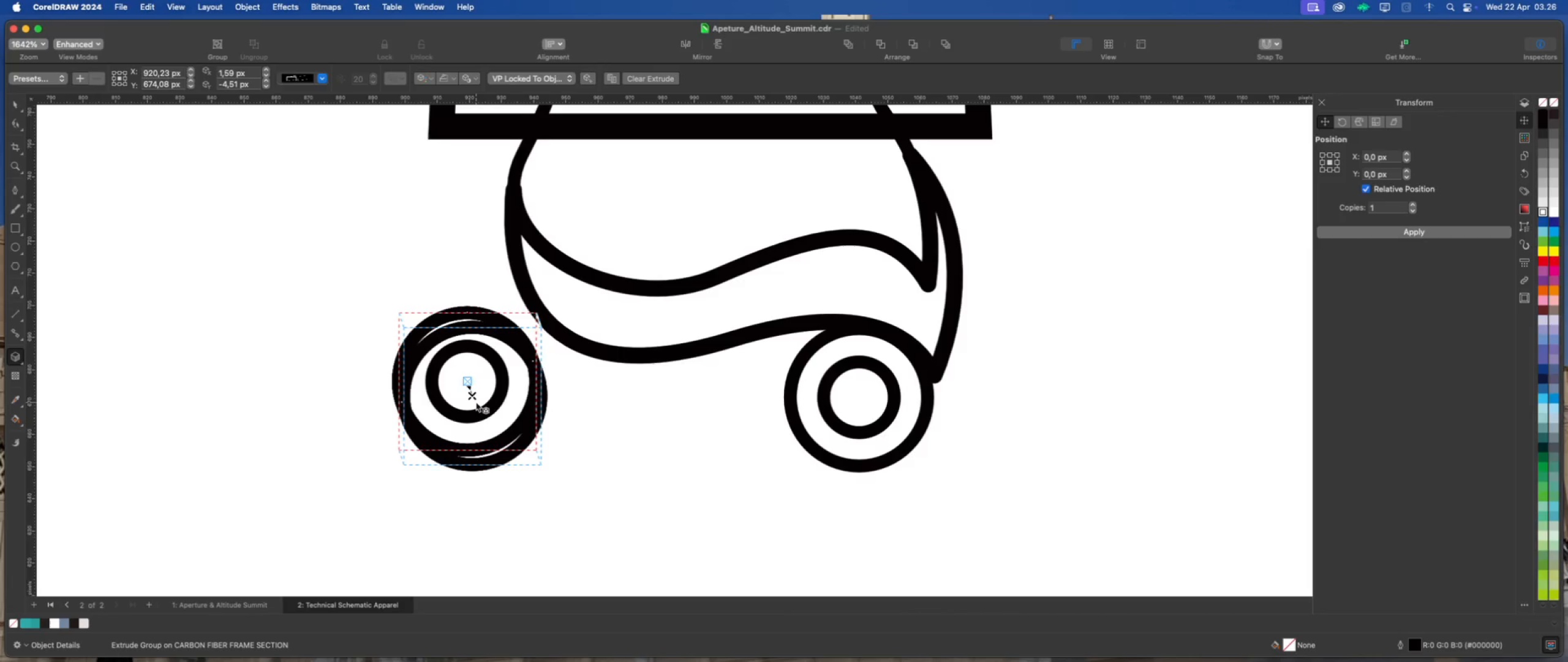 
left_click_drag(start_coordinate=[473, 397], to_coordinate=[470, 405])
 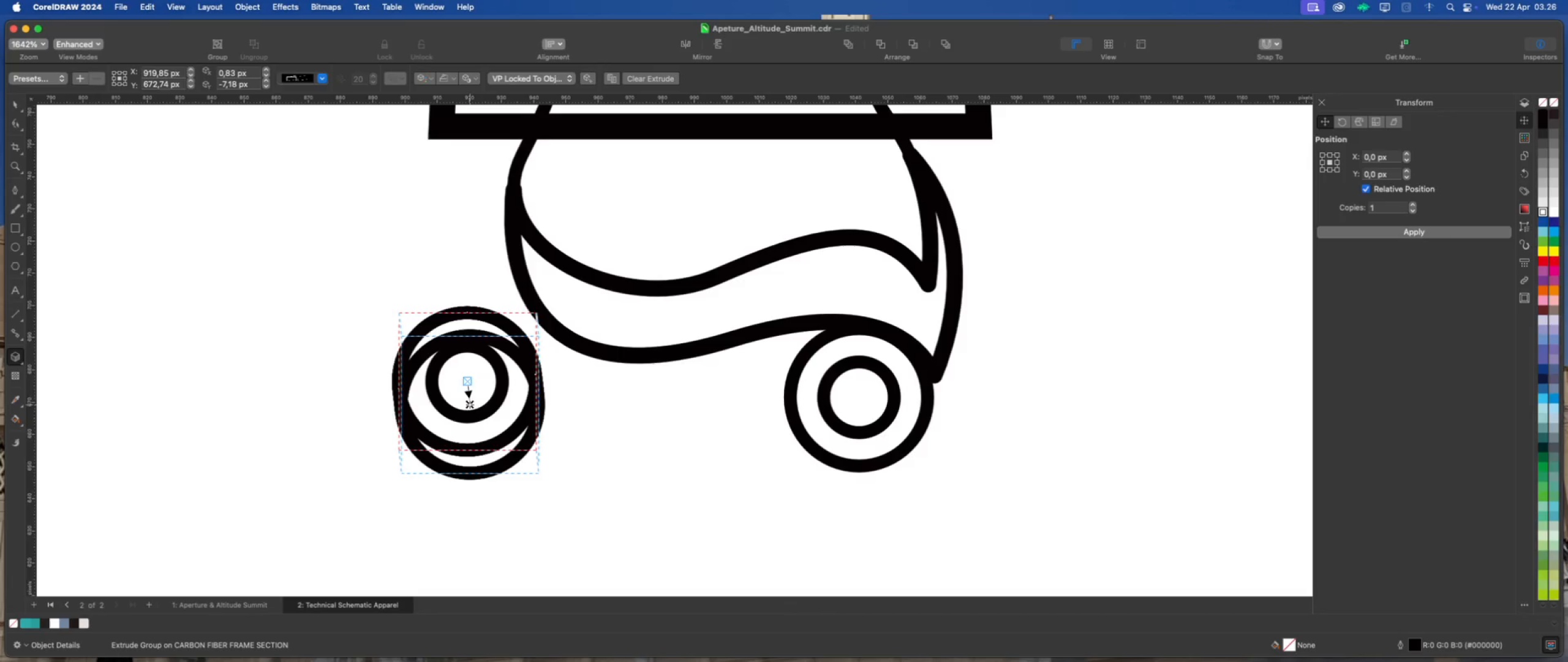 
left_click_drag(start_coordinate=[470, 405], to_coordinate=[474, 403])
 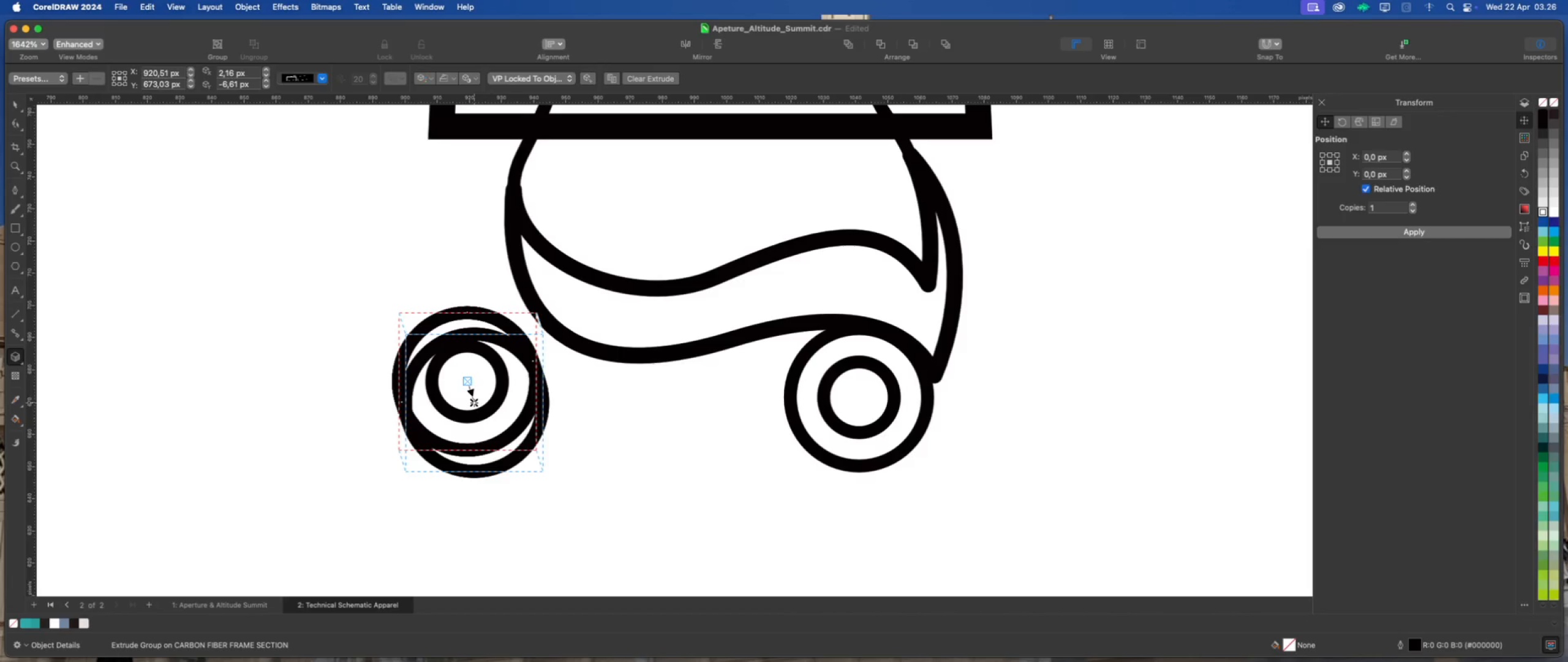 
left_click_drag(start_coordinate=[474, 403], to_coordinate=[473, 399])
 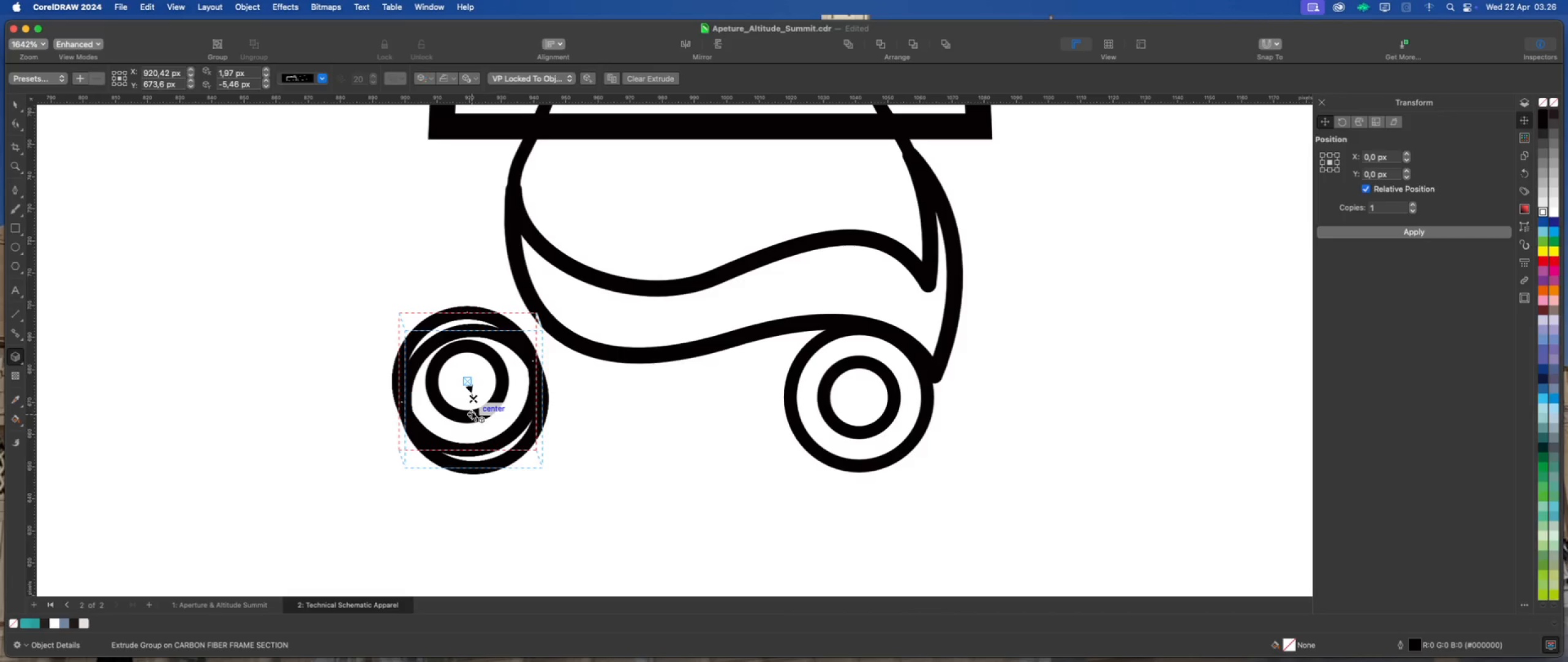 
mouse_move([405, 389])
 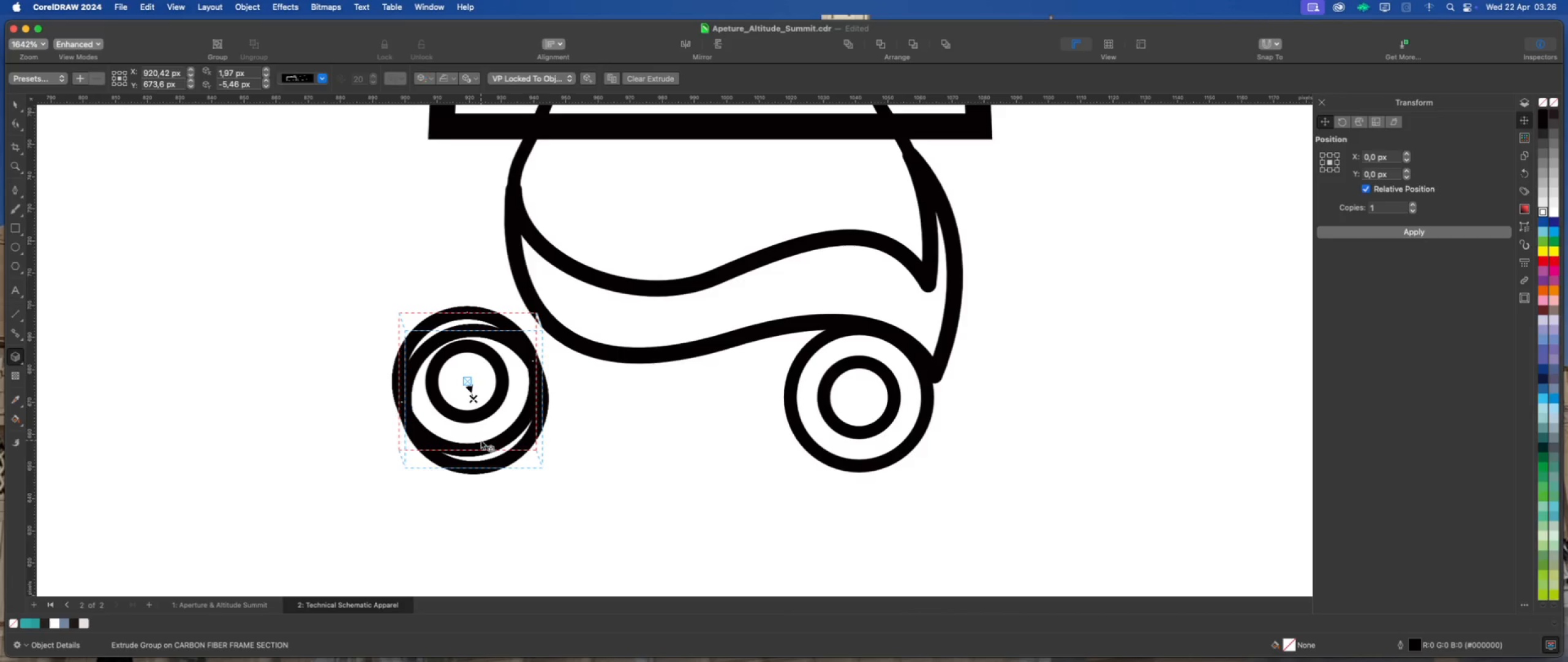 
right_click([481, 430])
 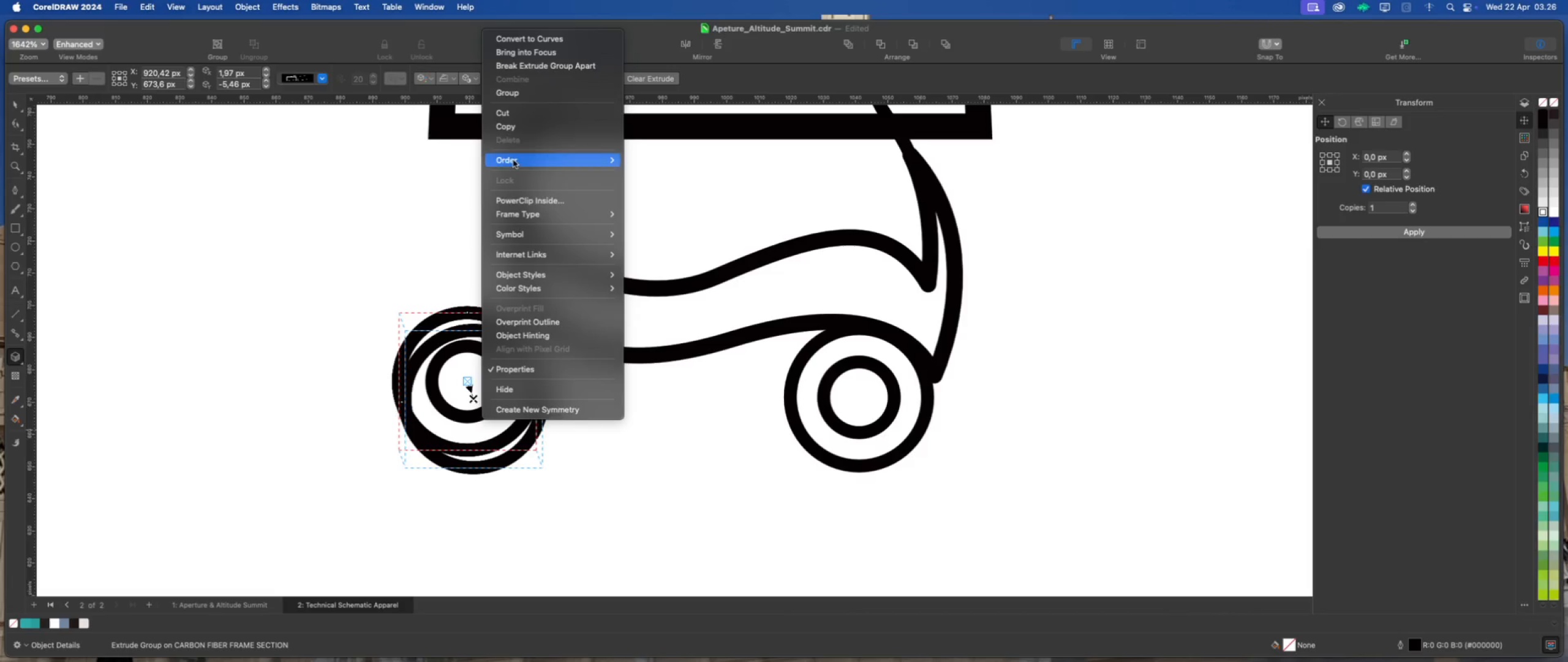 
left_click([541, 66])
 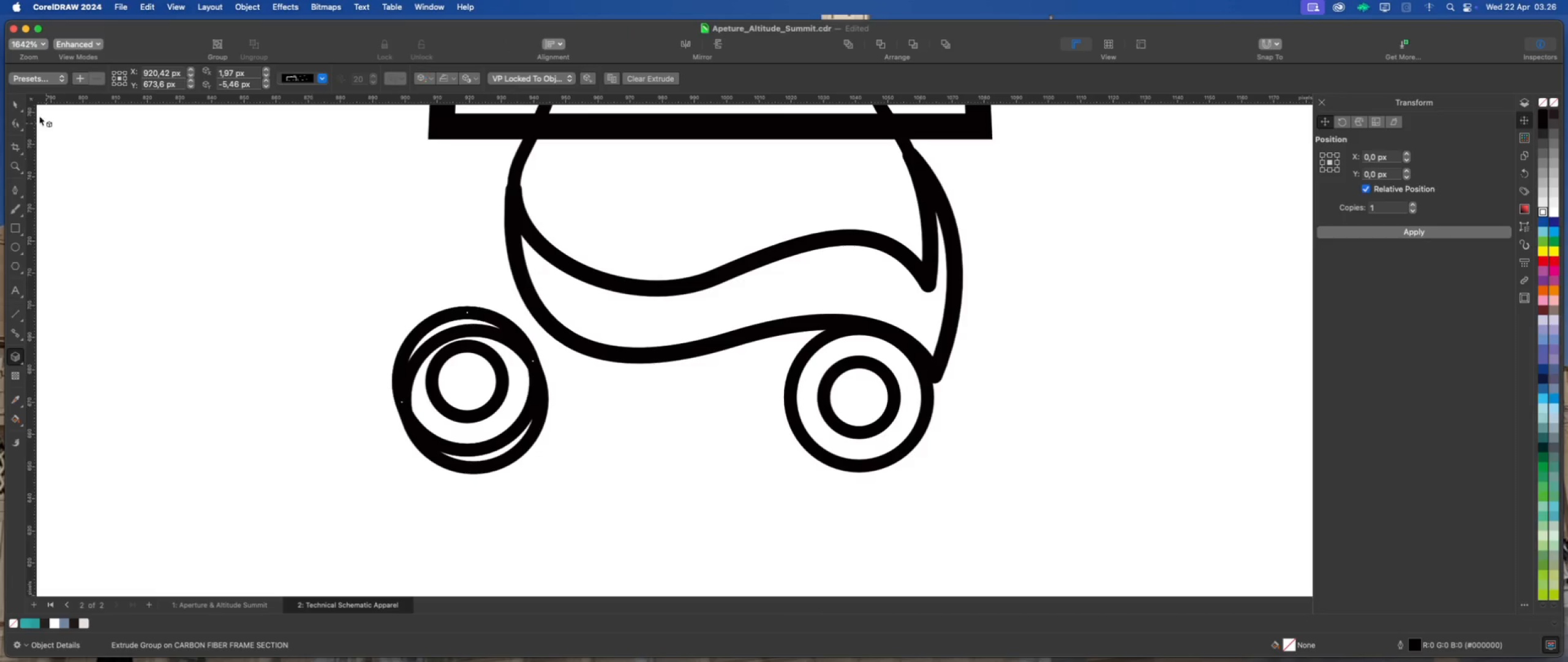 
left_click([14, 98])
 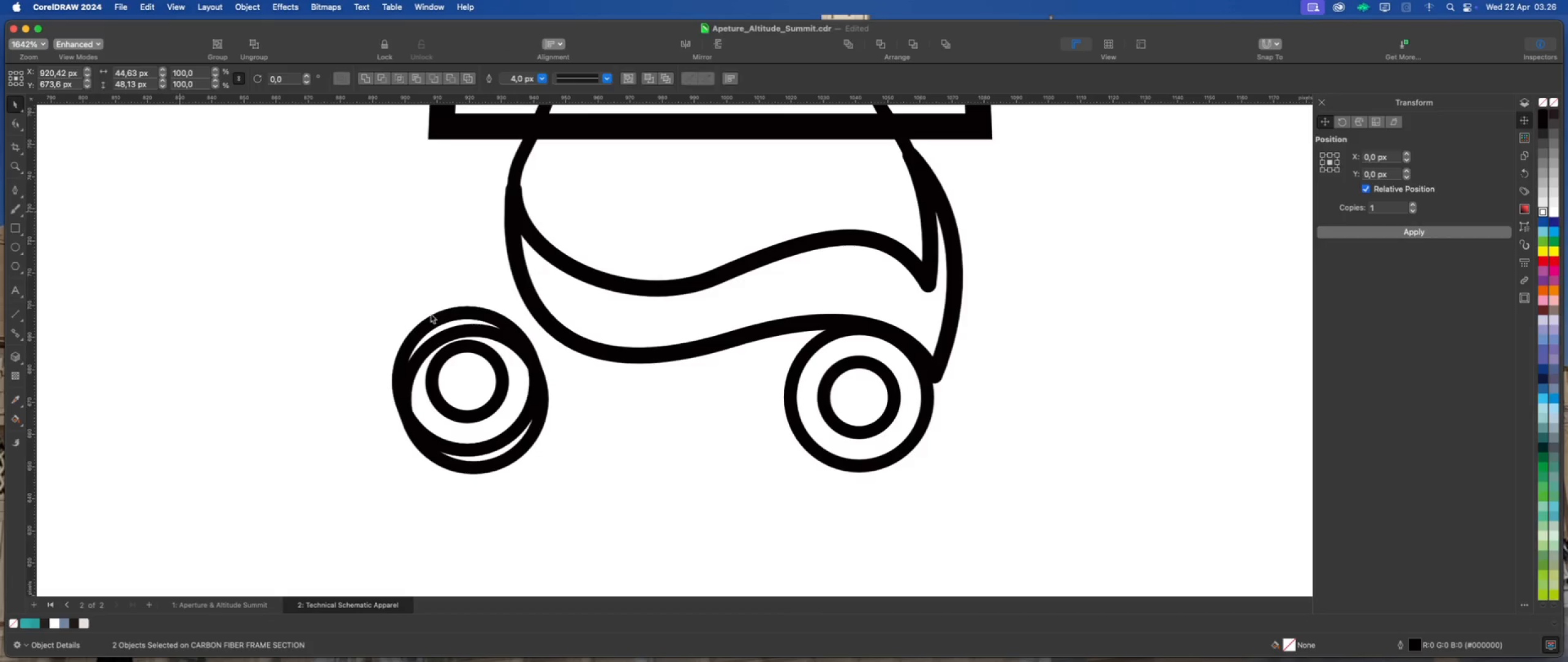 
left_click([442, 318])
 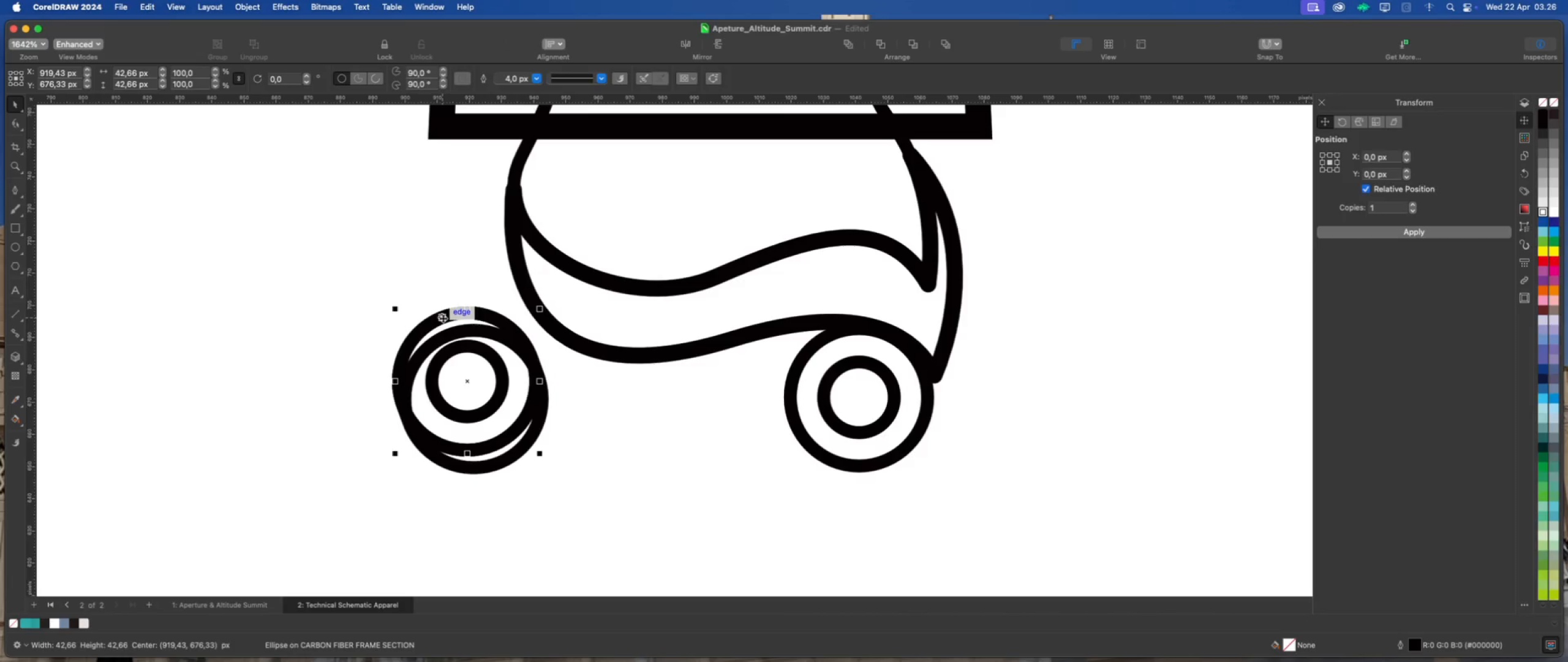 
right_click([443, 318])
 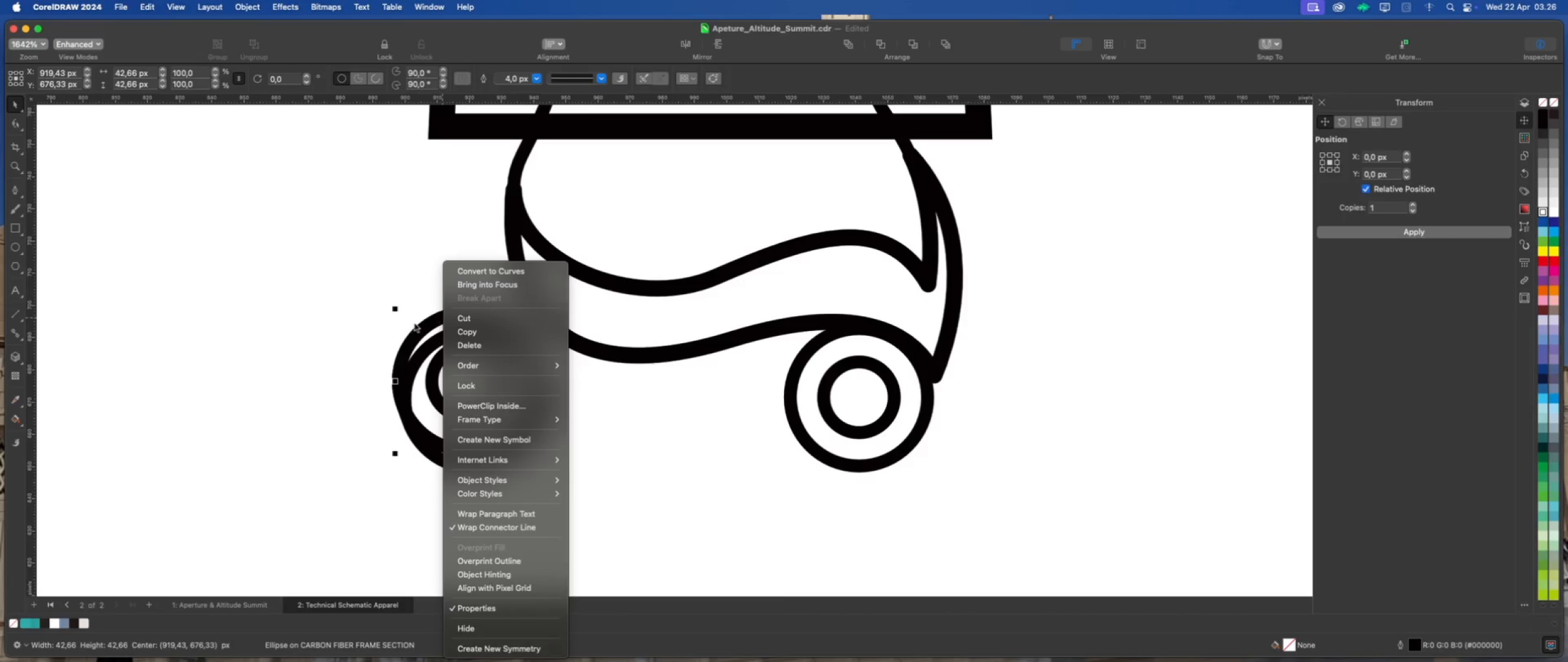 
left_click([345, 315])
 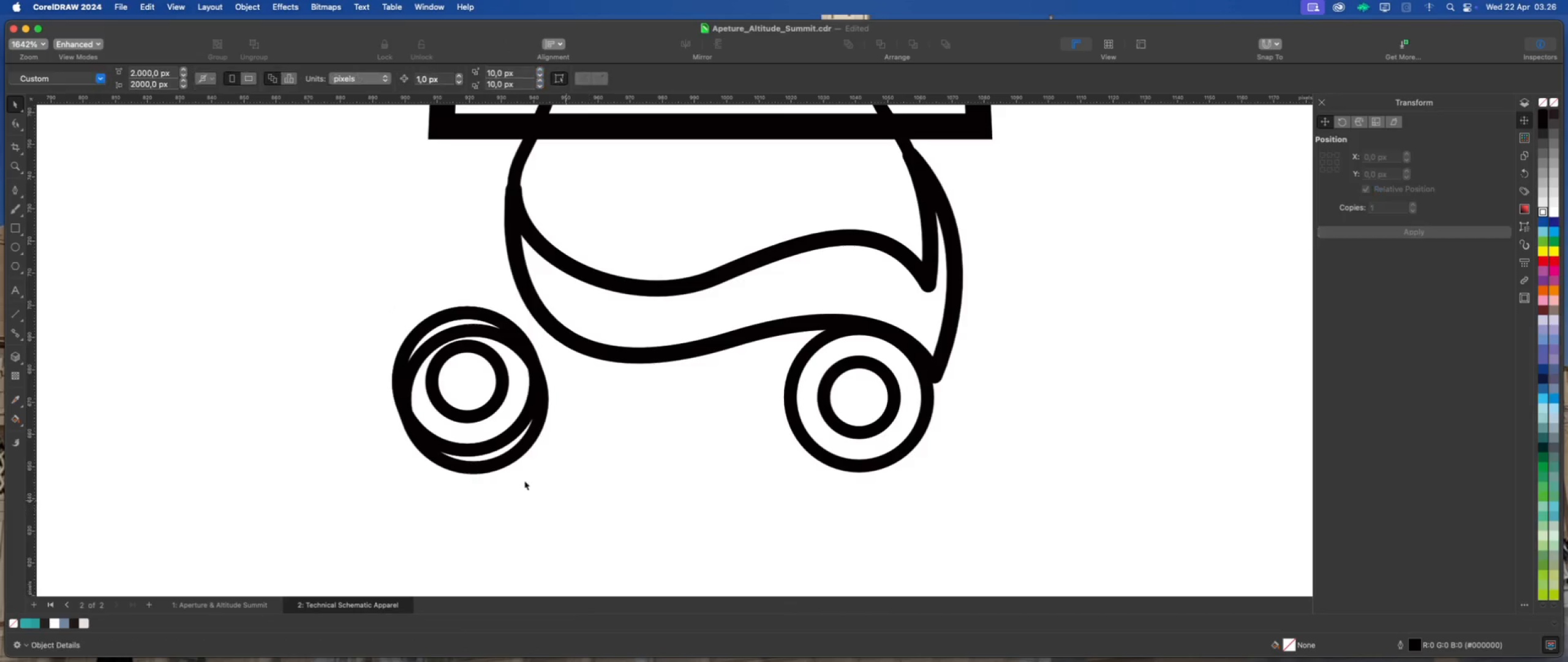 
left_click([505, 458])
 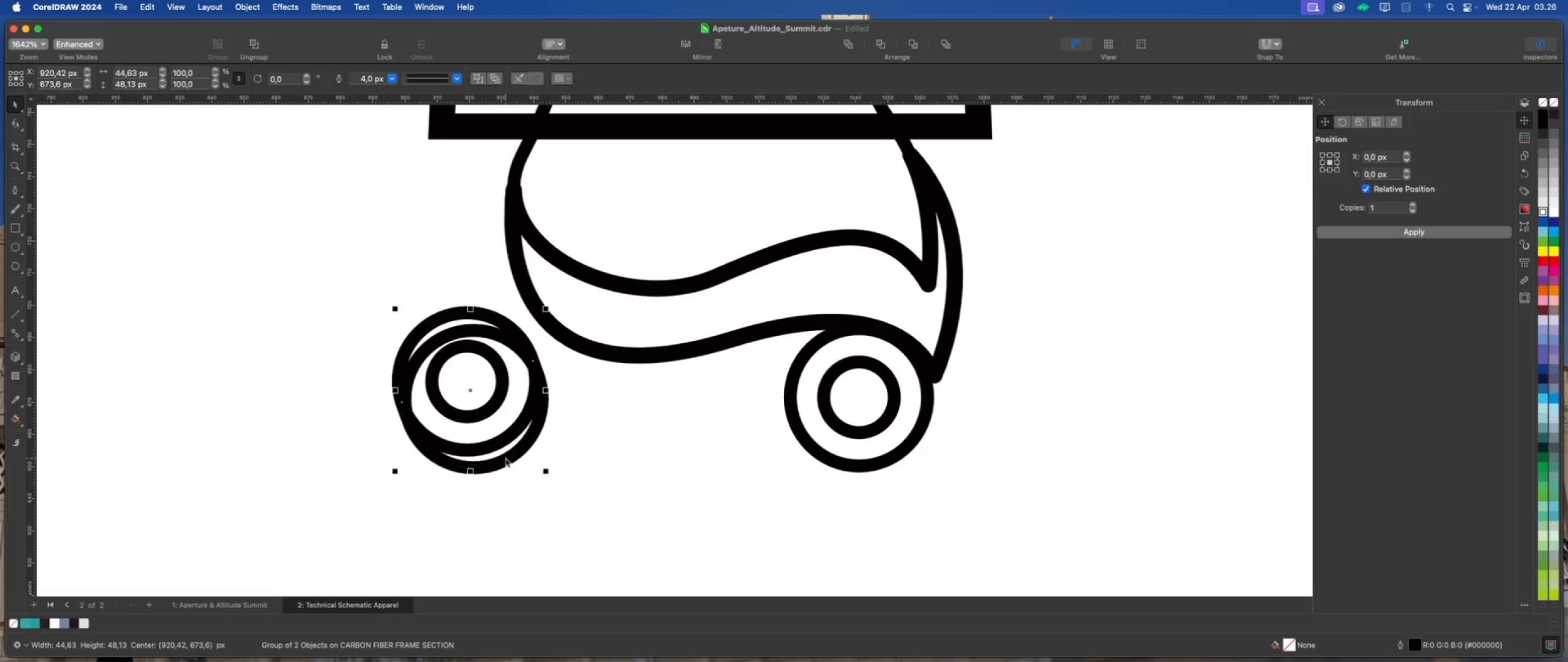 
left_click_drag(start_coordinate=[505, 458], to_coordinate=[673, 504])
 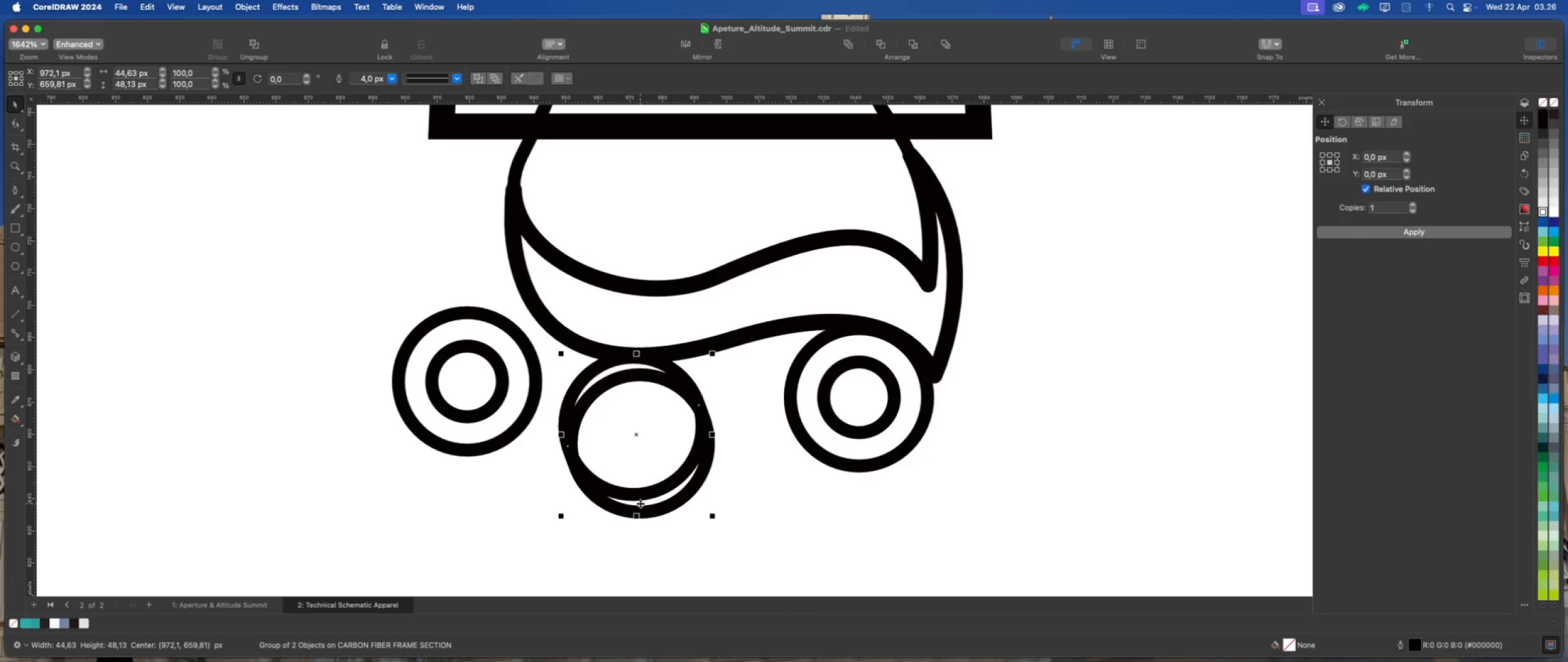 
left_click([755, 495])
 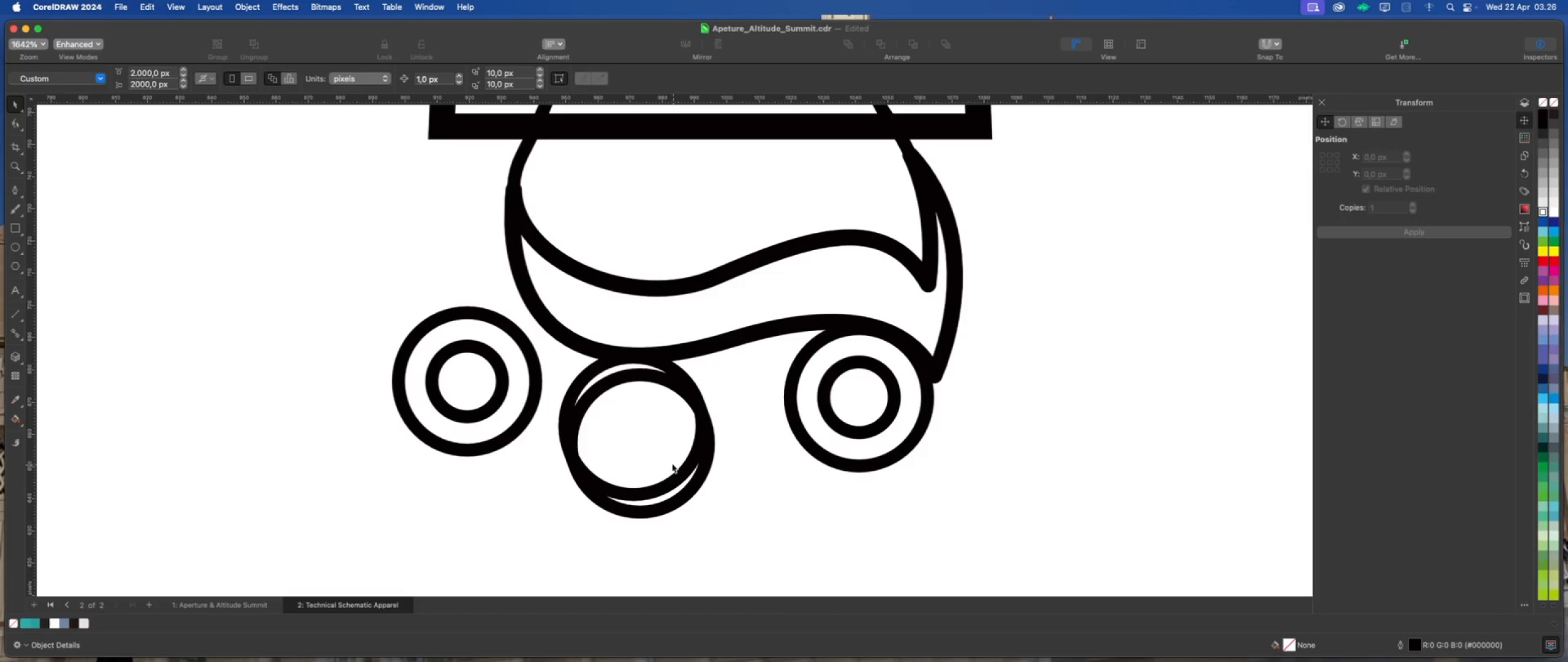 
left_click([666, 460])
 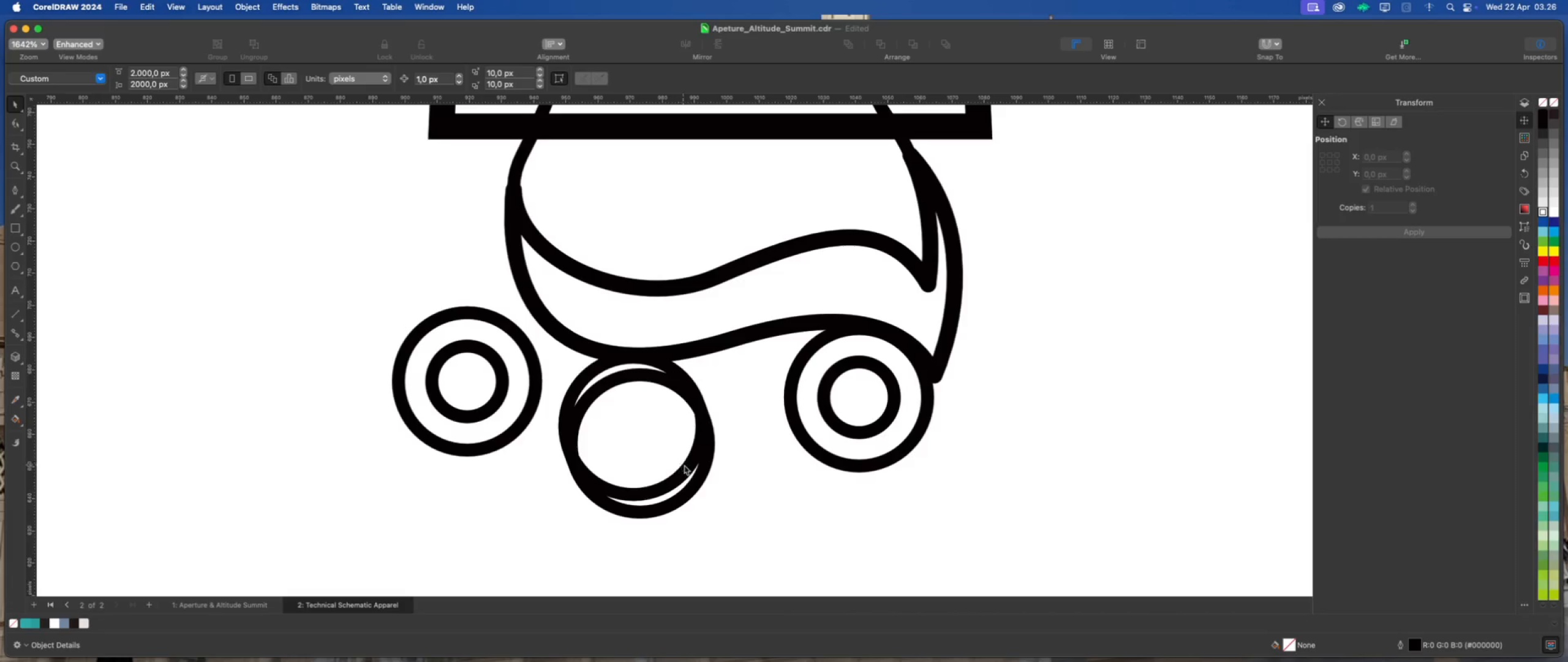 
left_click([688, 470])
 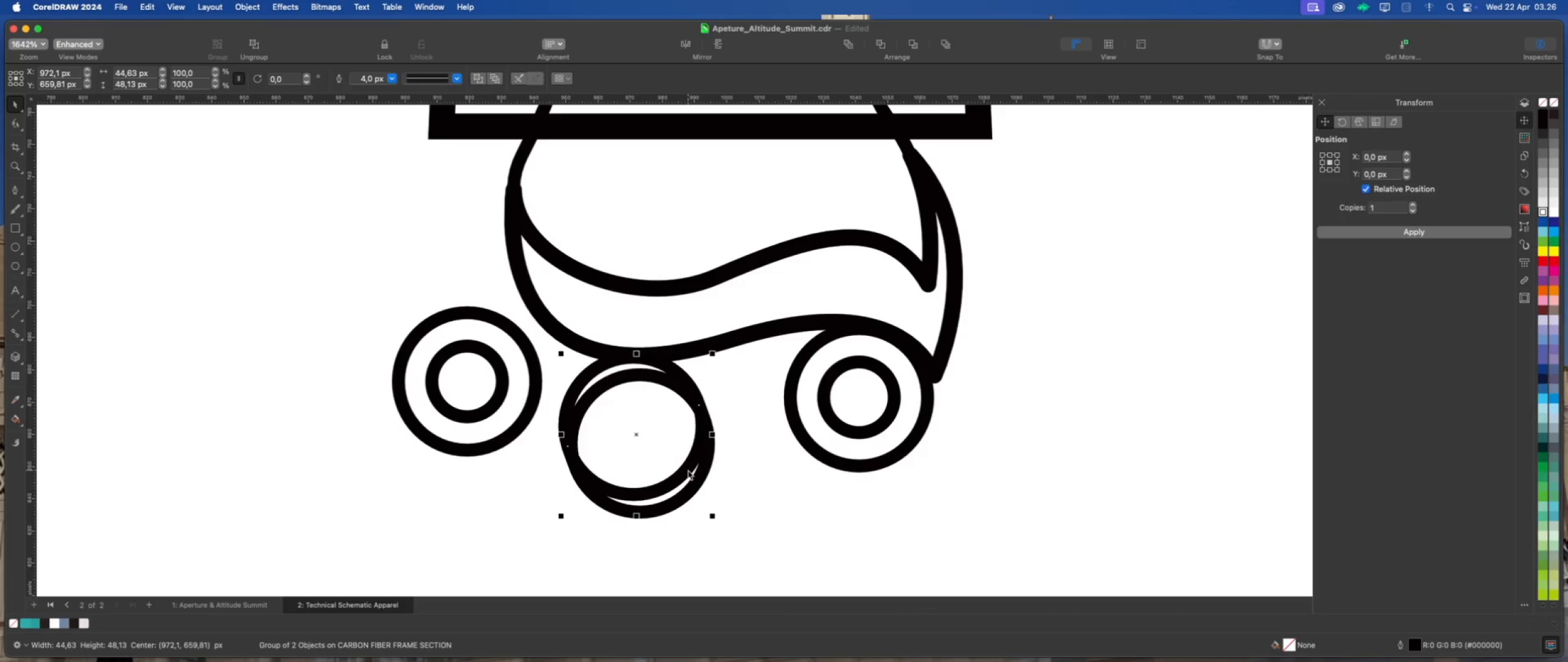 
right_click([688, 470])
 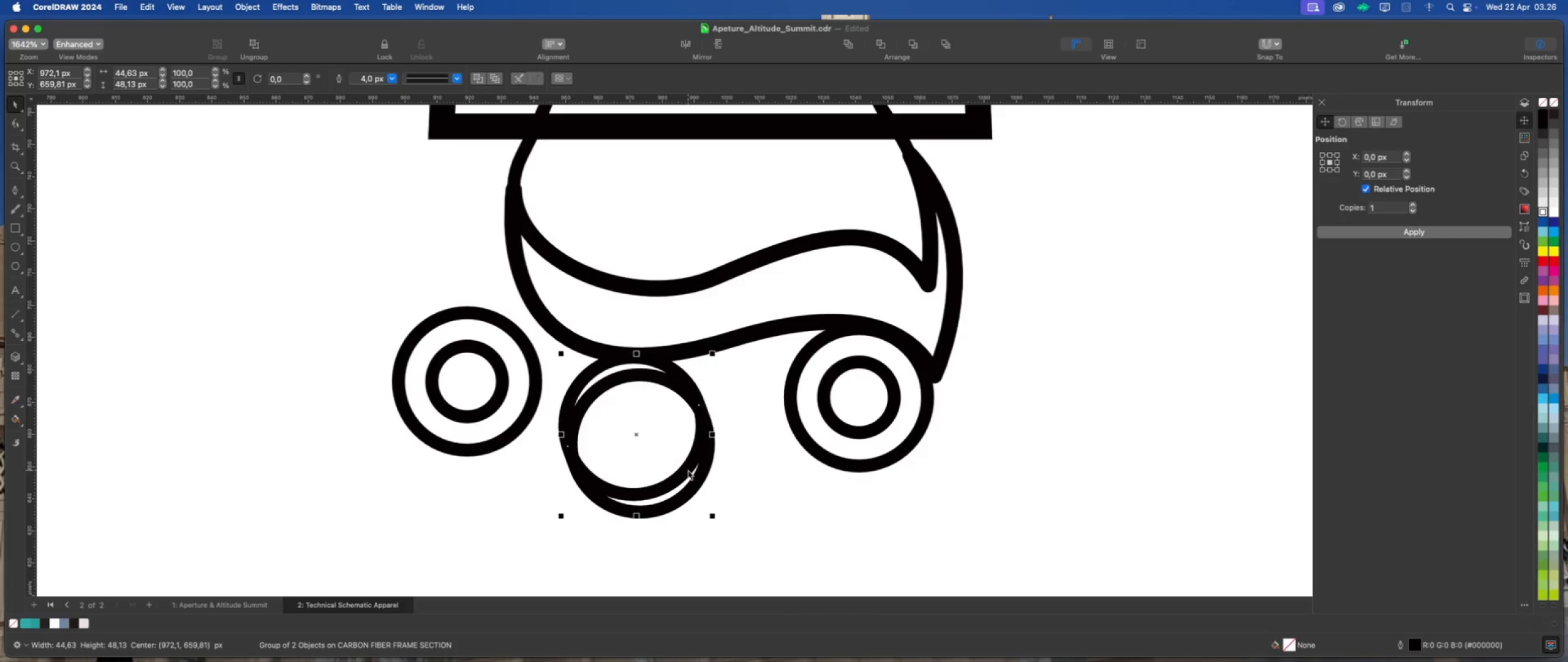 
right_click([688, 470])
 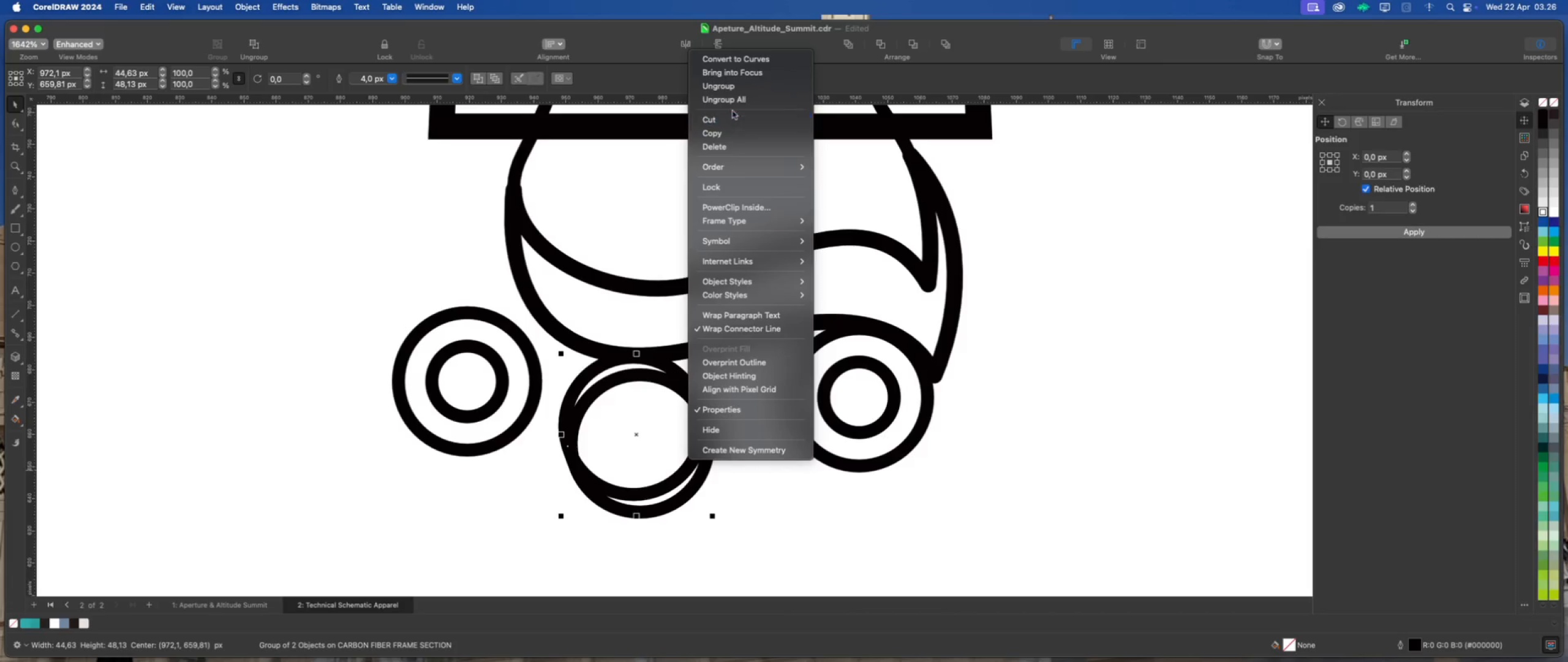 
left_click([736, 90])
 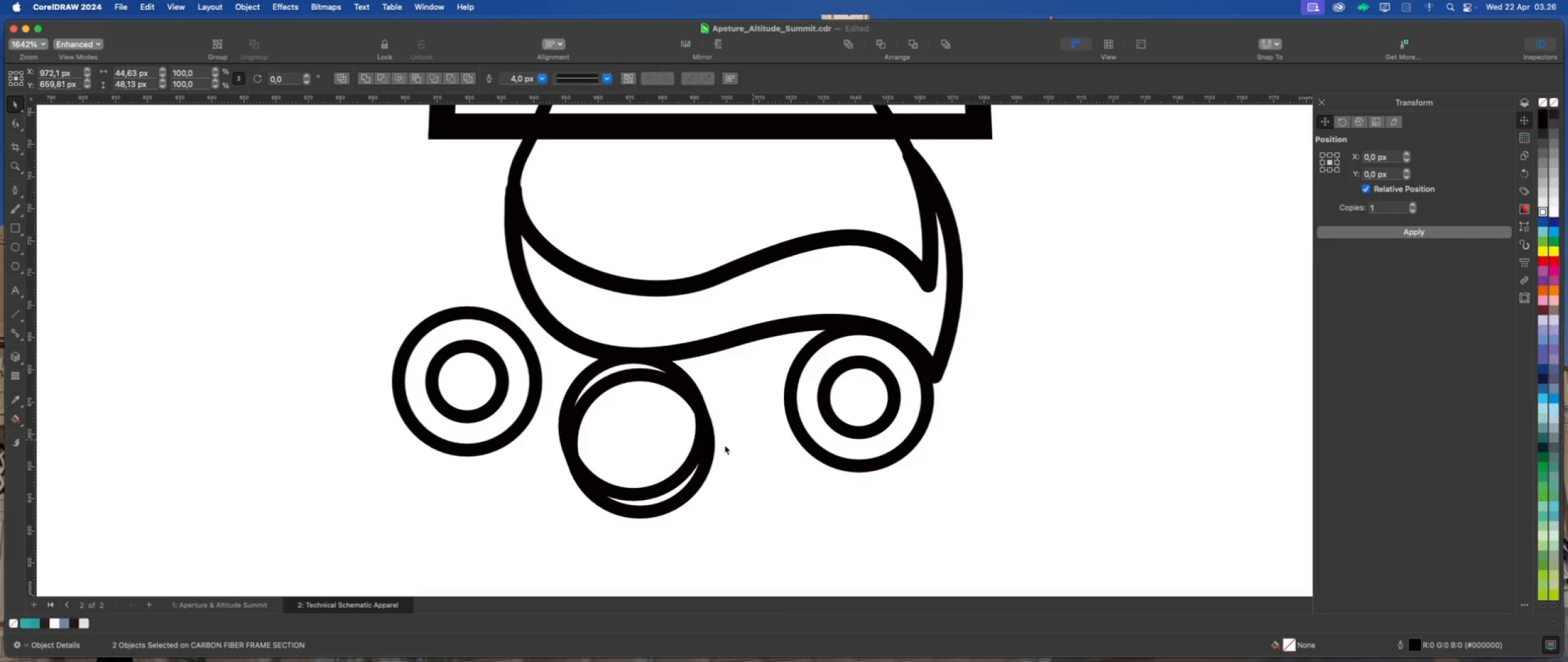 
double_click([642, 430])
 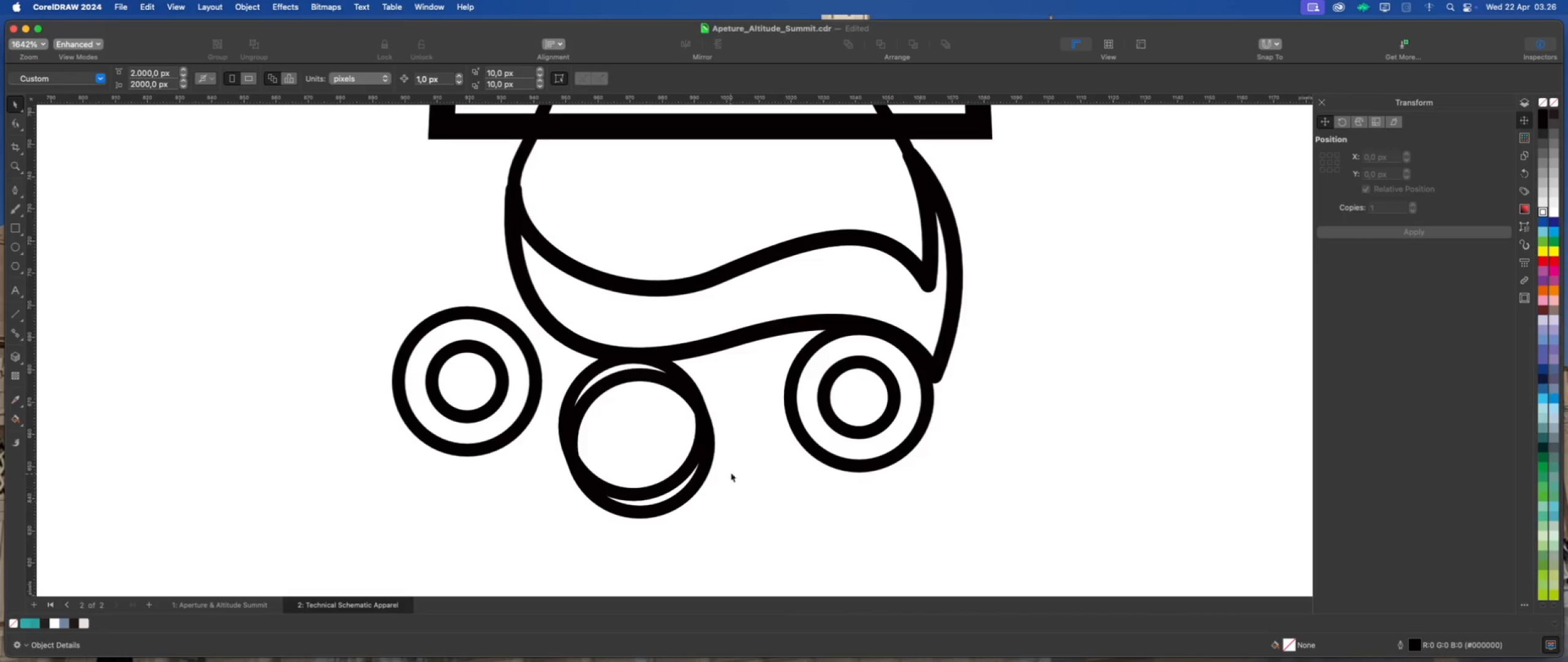 
left_click([743, 463])
 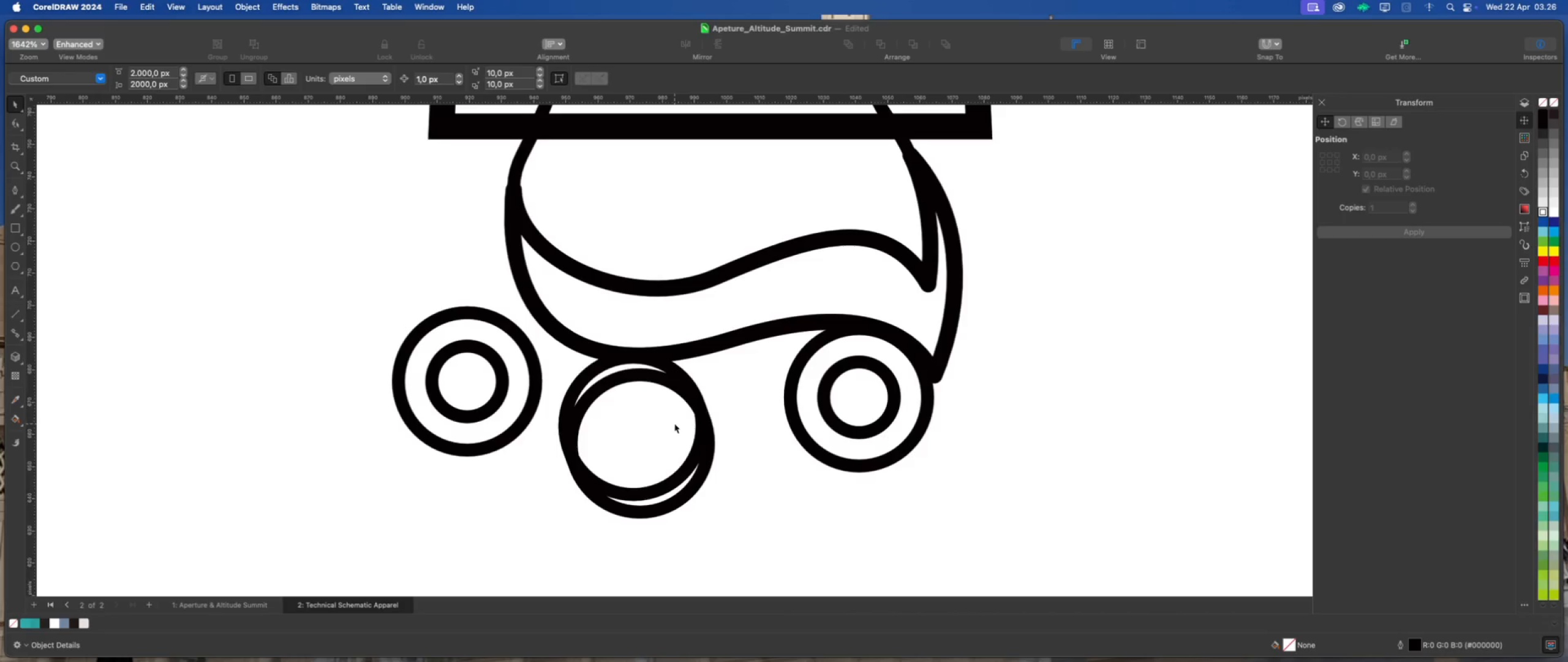 
left_click([763, 473])
 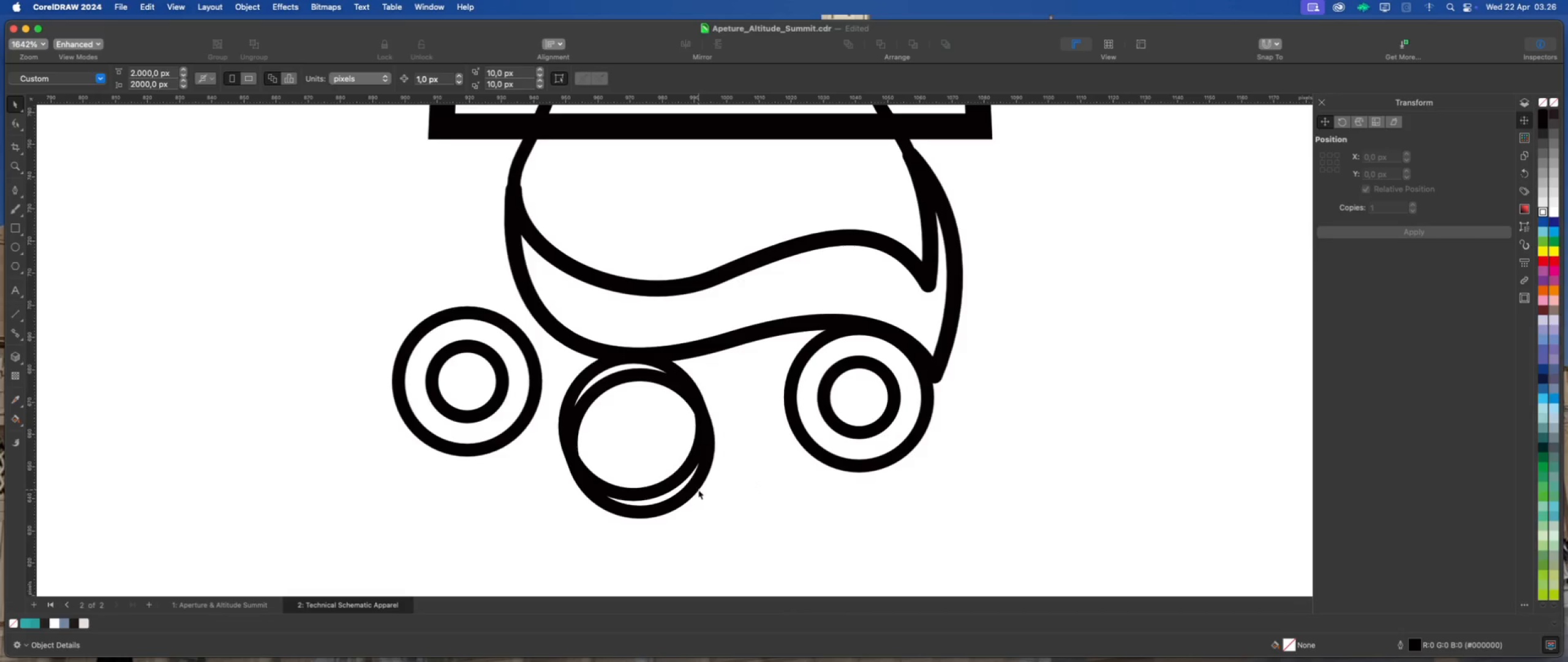 
left_click([695, 489])
 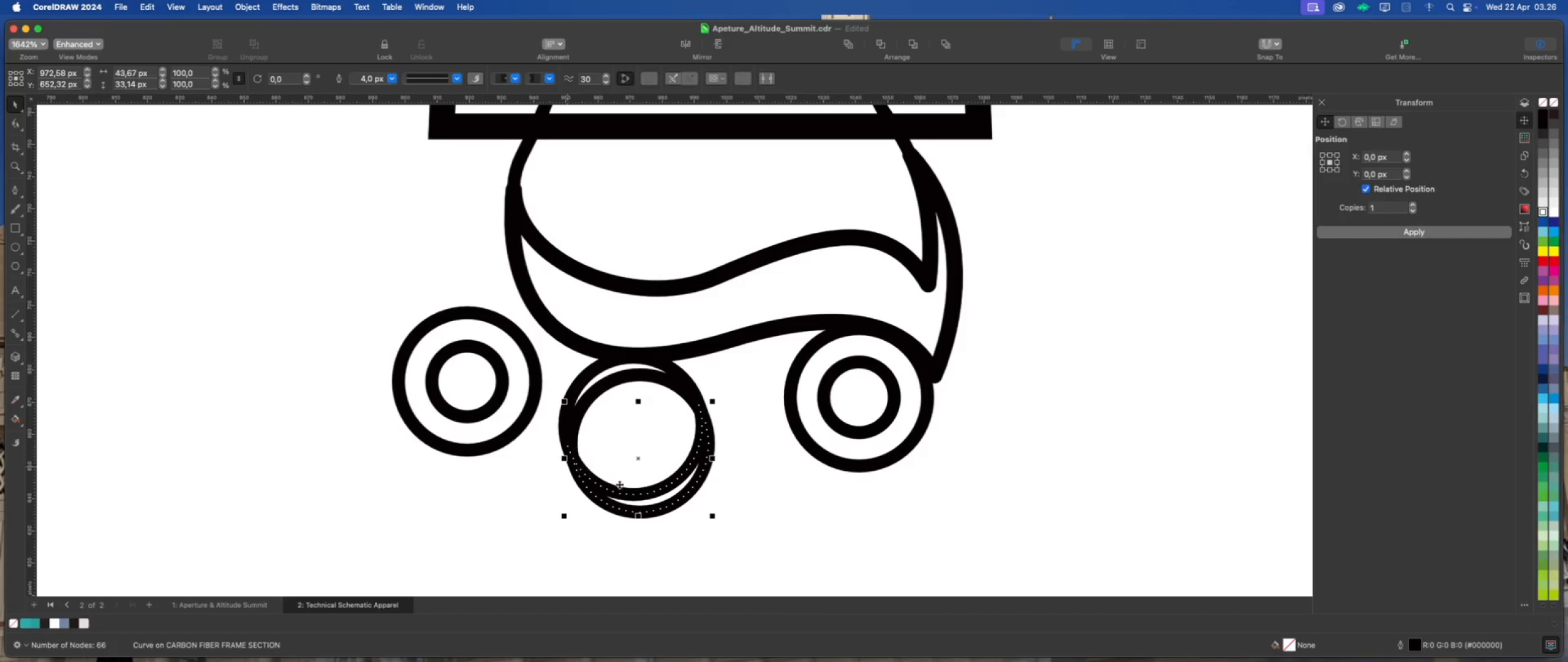 
left_click_drag(start_coordinate=[638, 460], to_coordinate=[464, 504])
 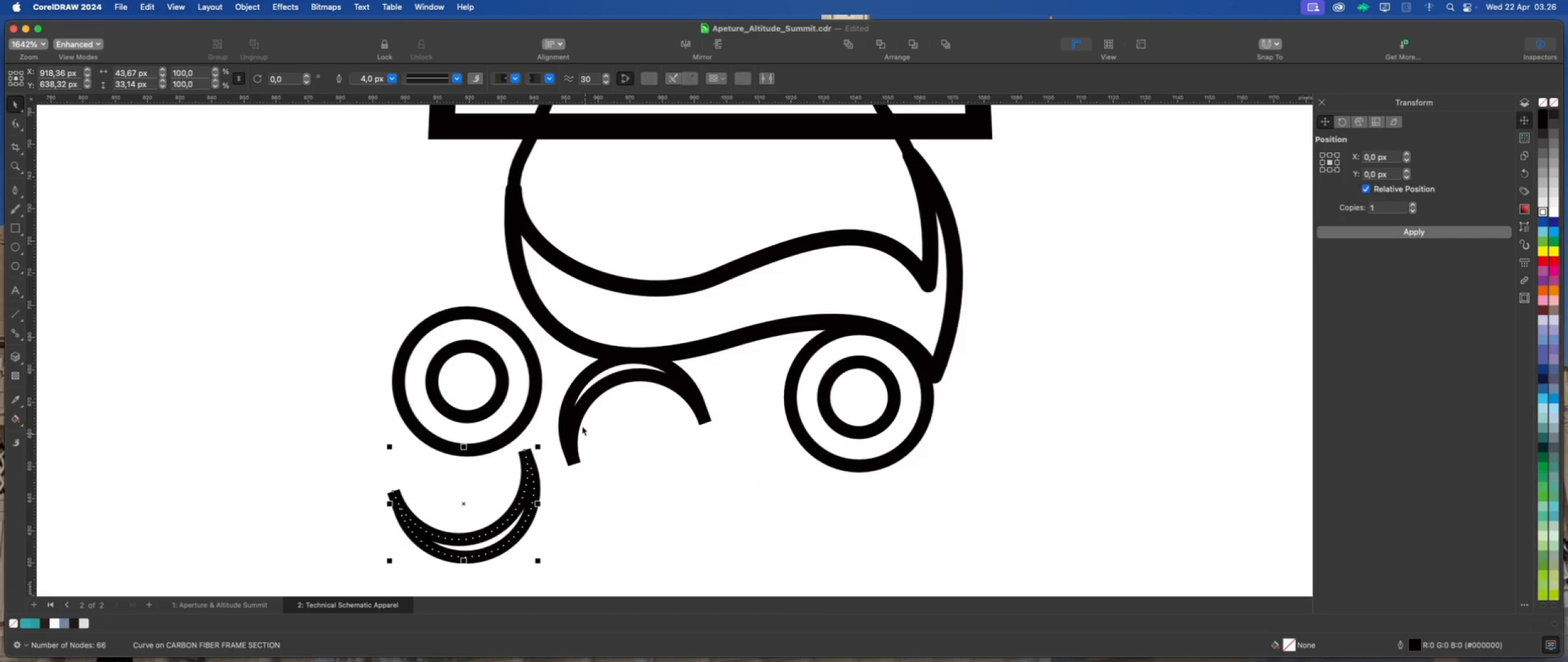 
left_click([576, 413])
 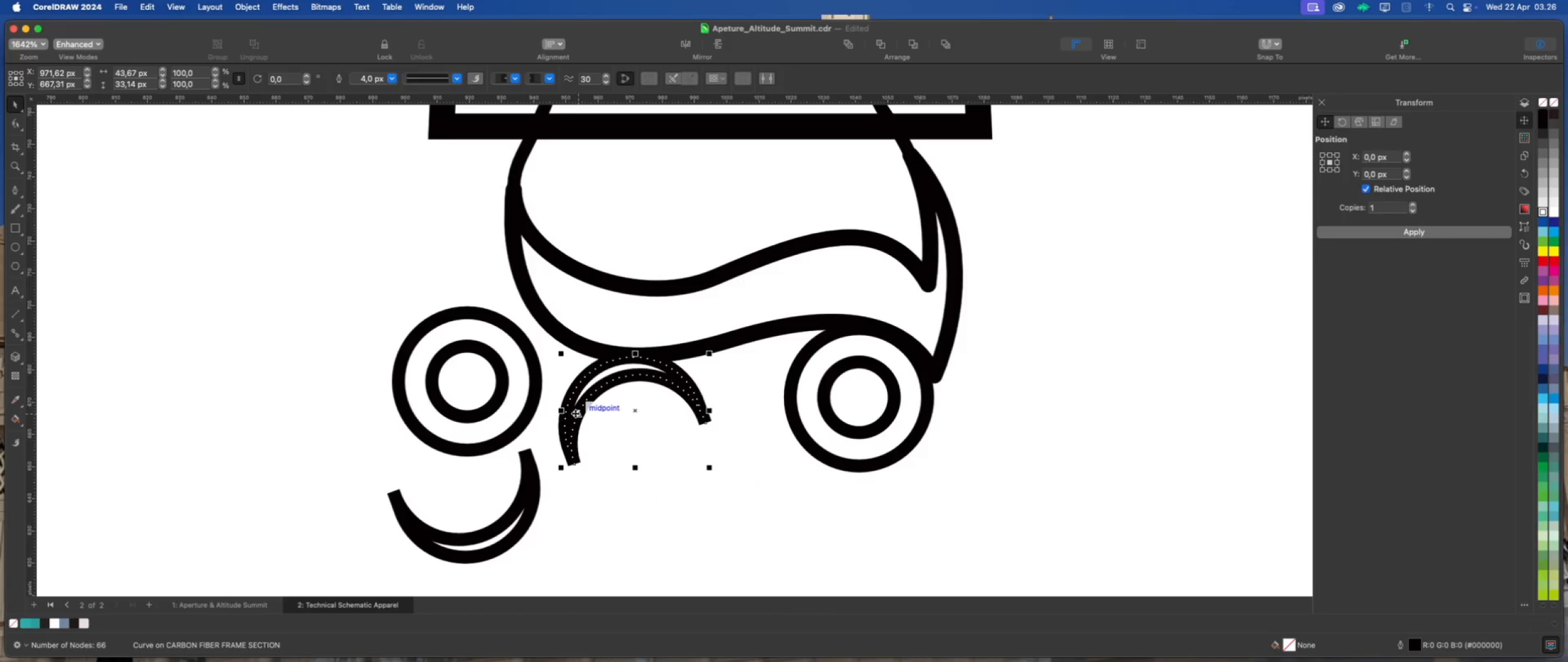 
key(Delete)
 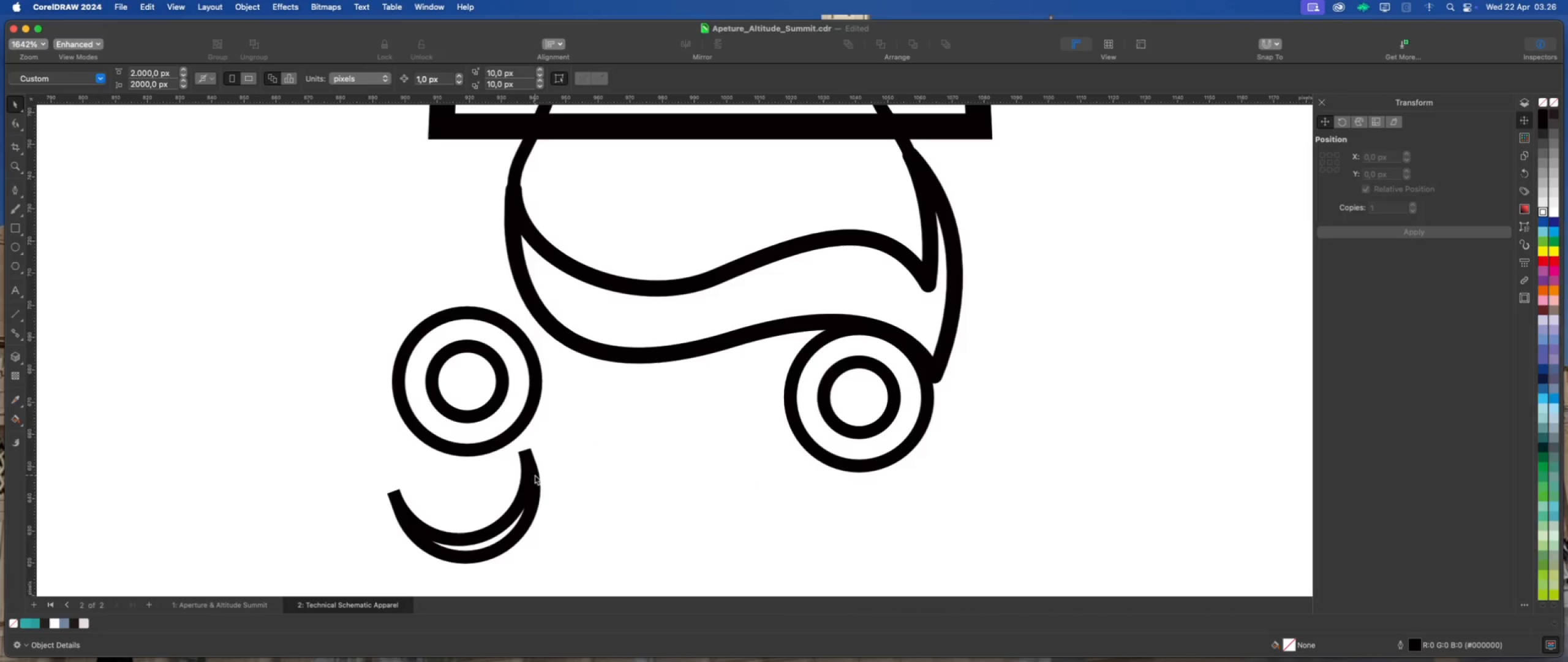 
left_click([534, 476])
 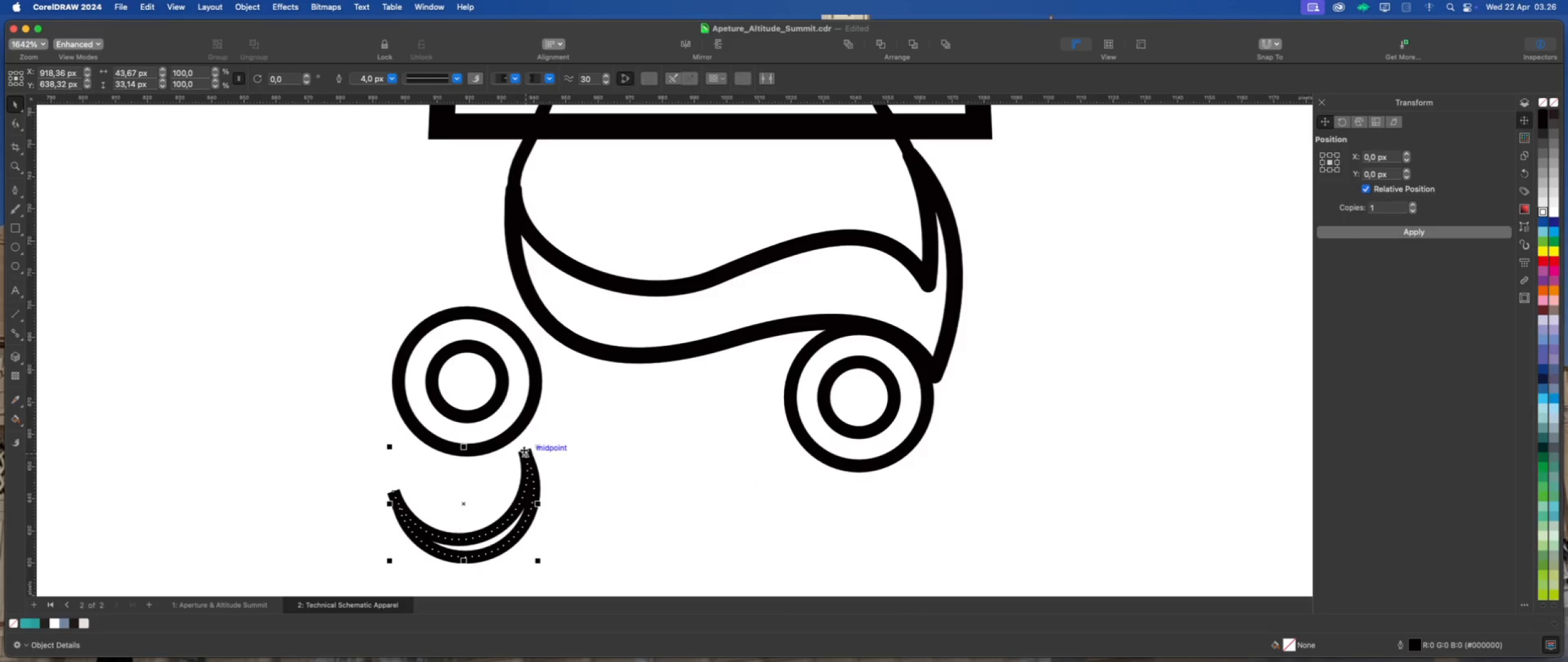 
left_click_drag(start_coordinate=[523, 449], to_coordinate=[532, 361])
 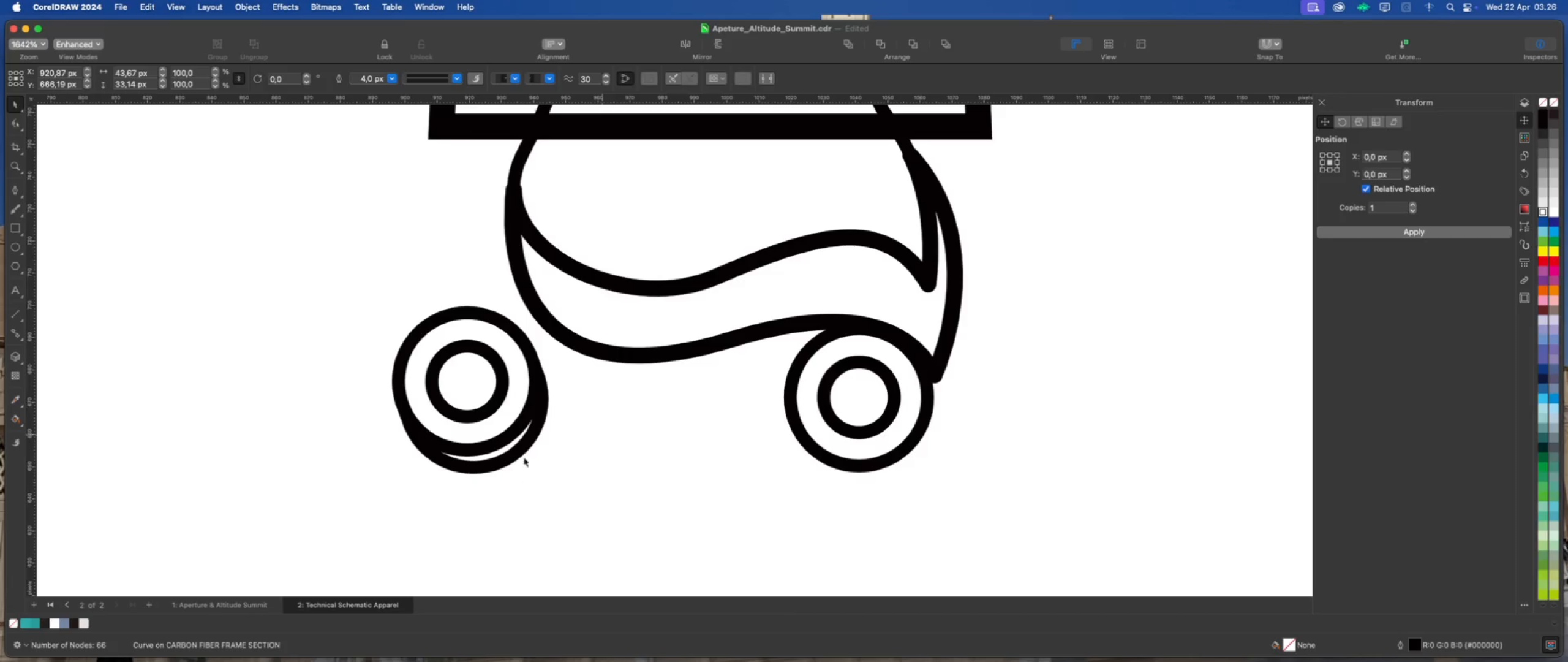 
double_click([512, 458])
 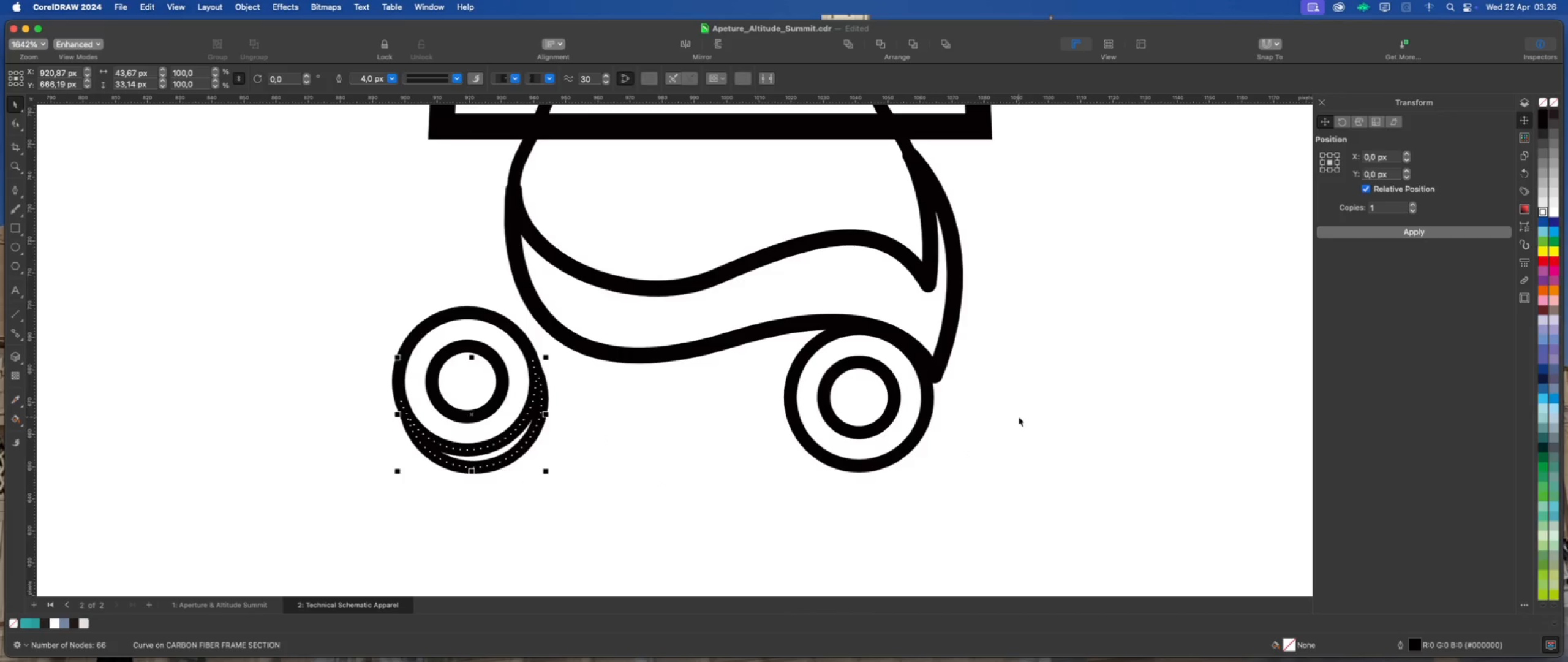 
left_click([1001, 454])
 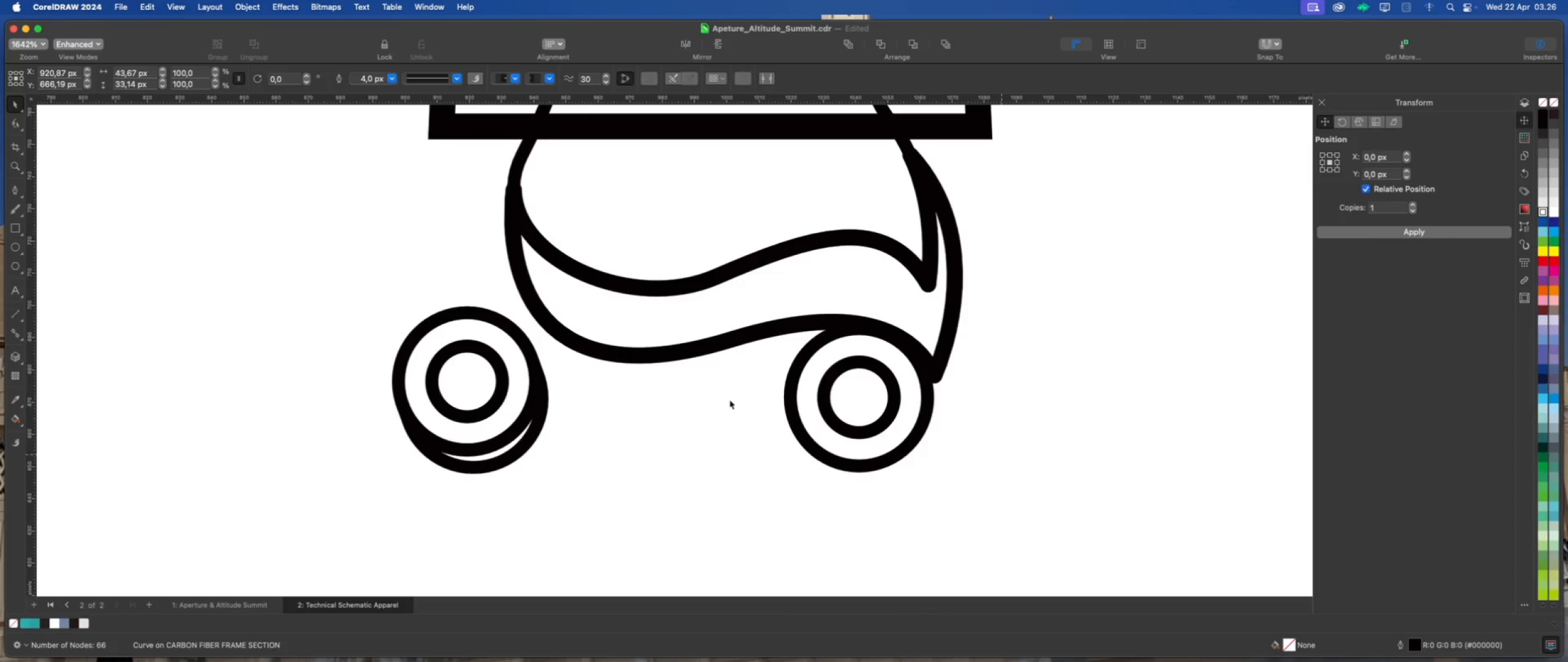 
scroll: coordinate [729, 400], scroll_direction: down, amount: 5.0
 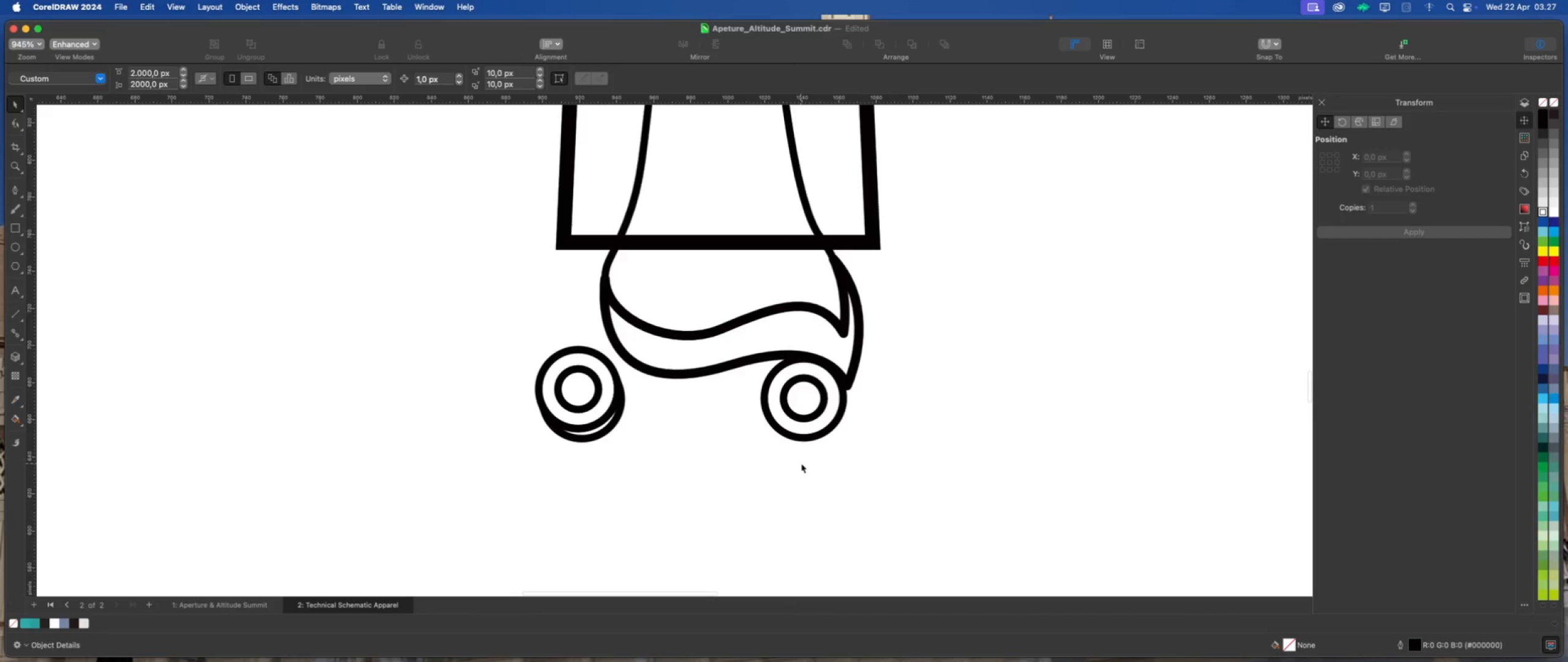 
left_click([801, 463])
 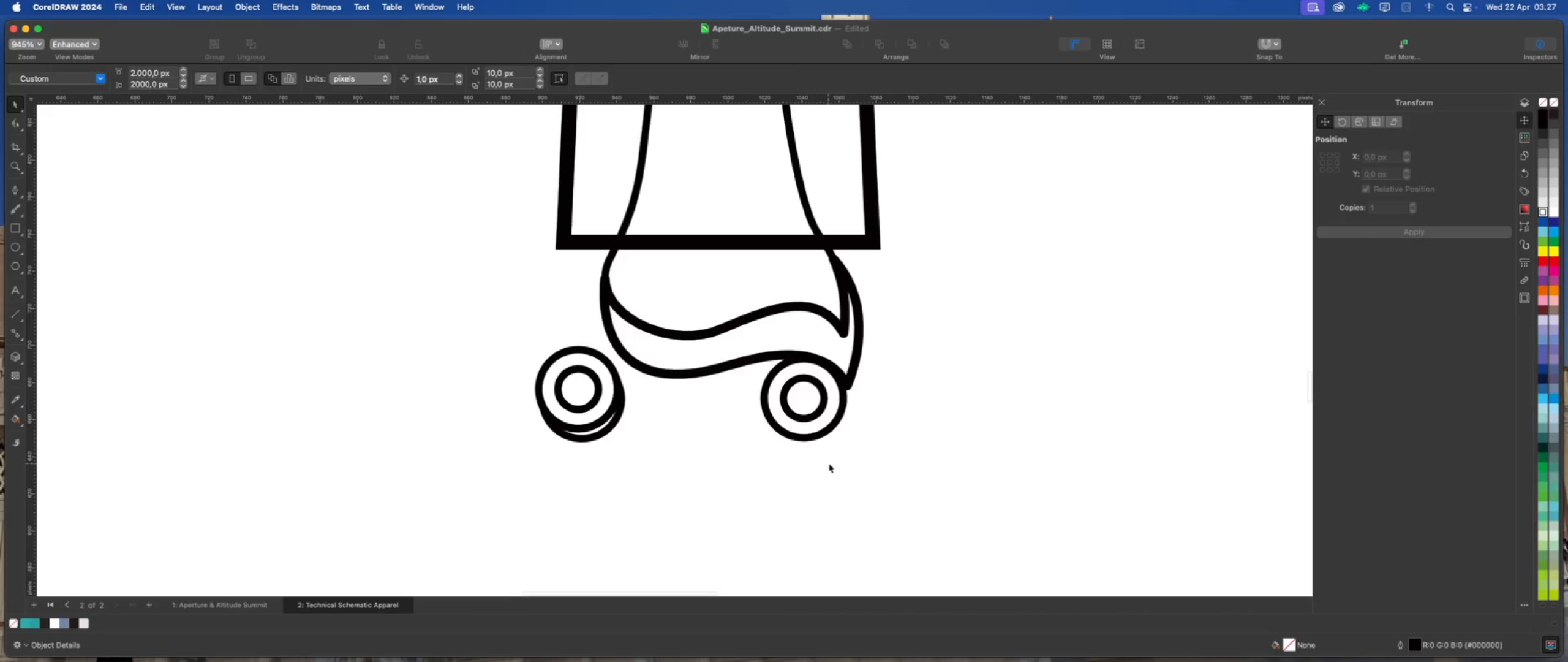 
left_click_drag(start_coordinate=[878, 480], to_coordinate=[739, 305])
 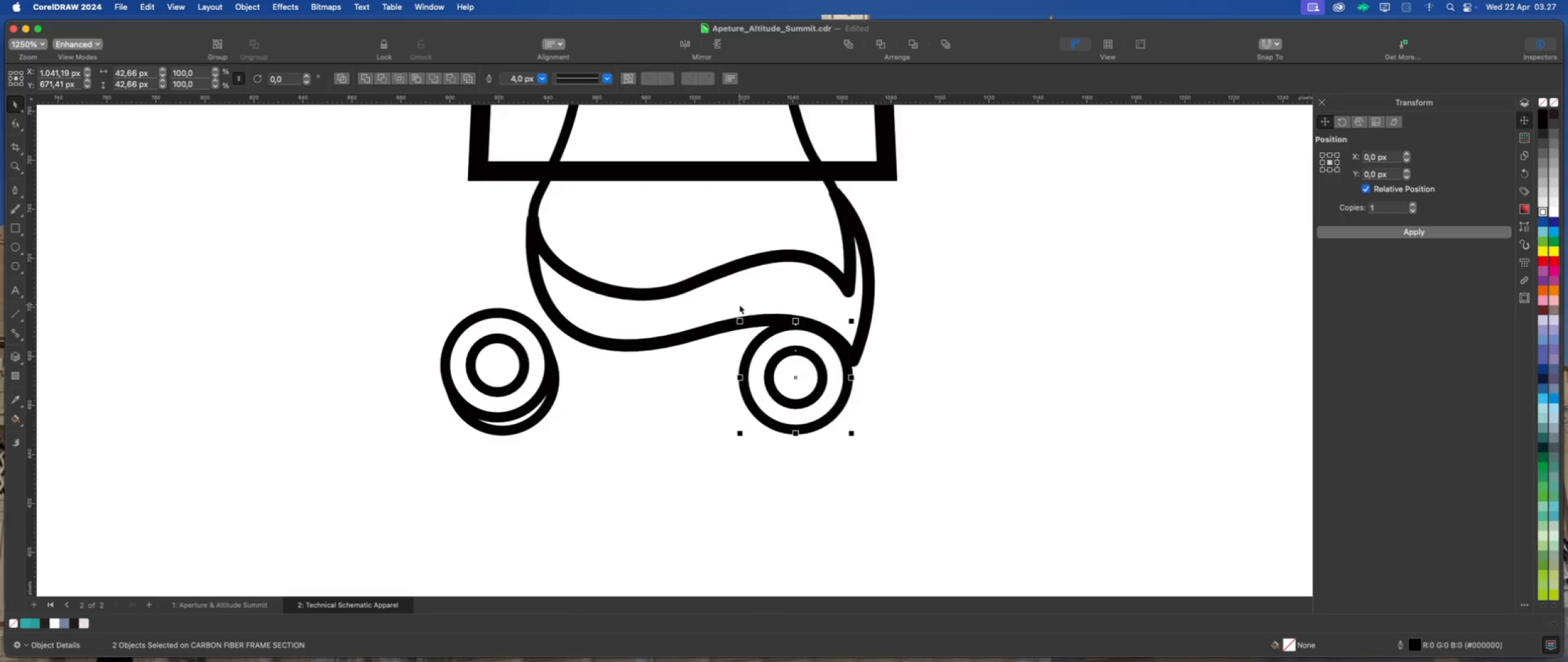 
scroll: coordinate [829, 463], scroll_direction: up, amount: 2.0
 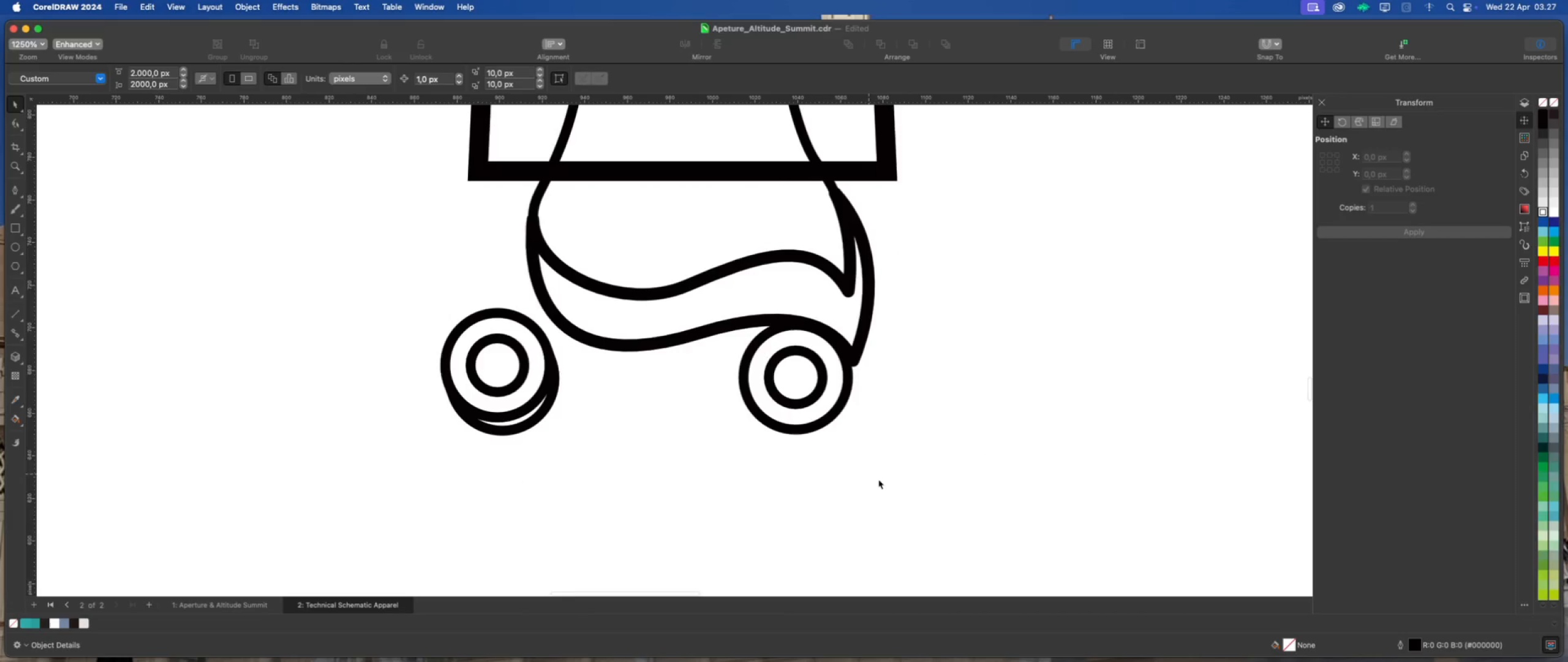 
key(Delete)
 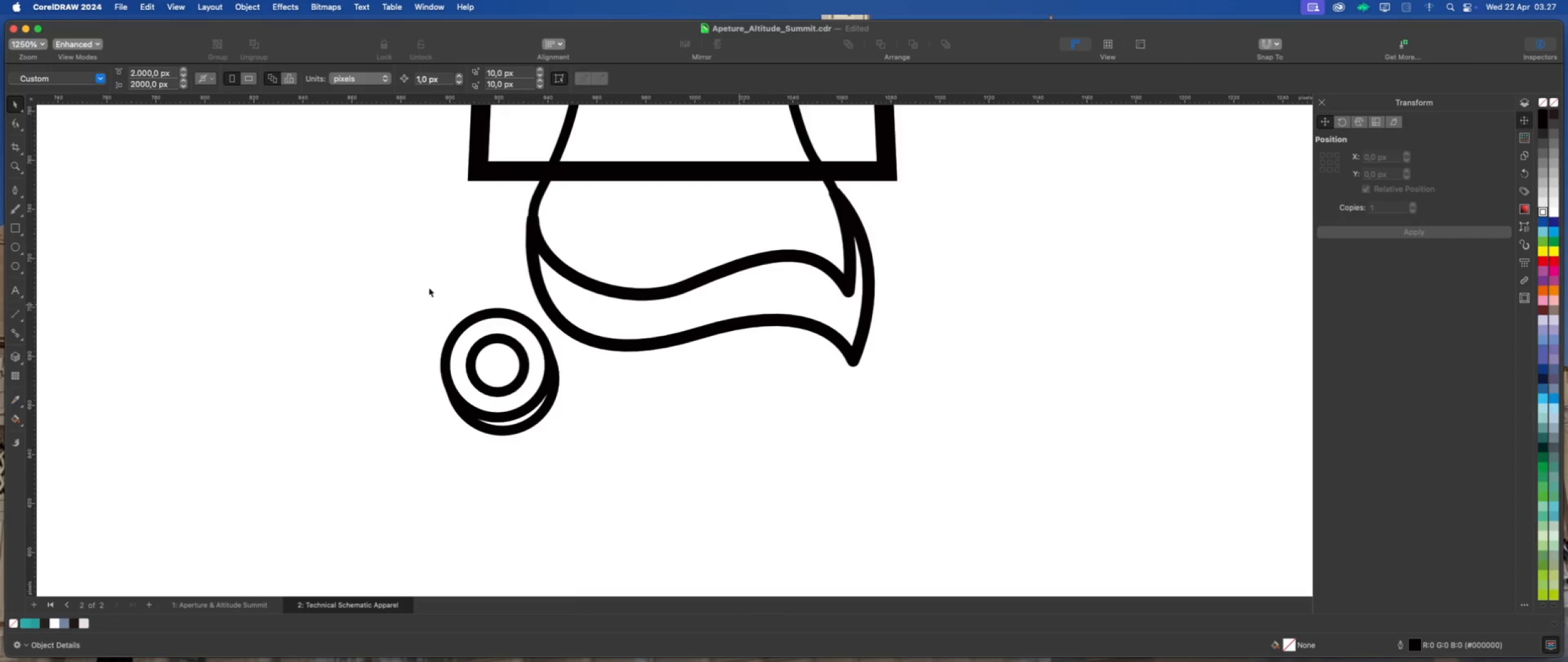 
left_click_drag(start_coordinate=[404, 287], to_coordinate=[628, 482])
 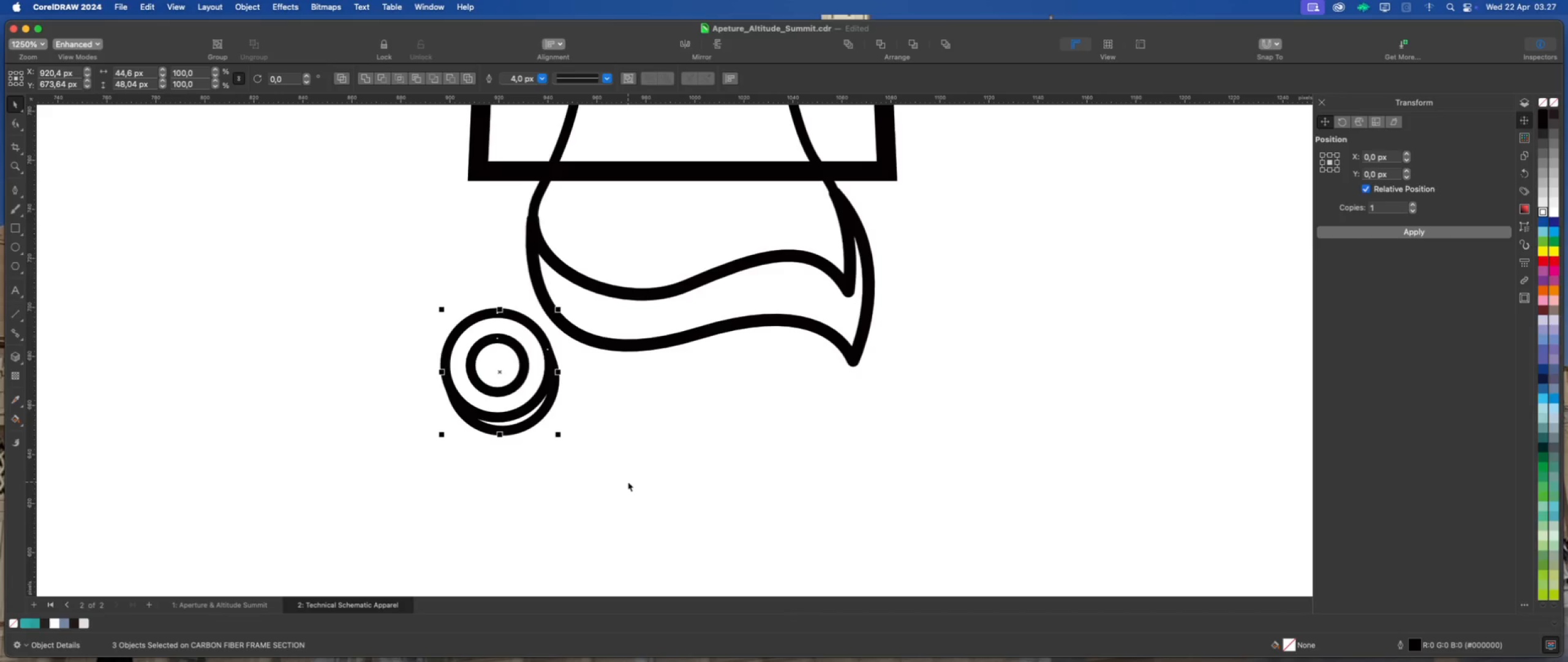 
key(Meta+D)
 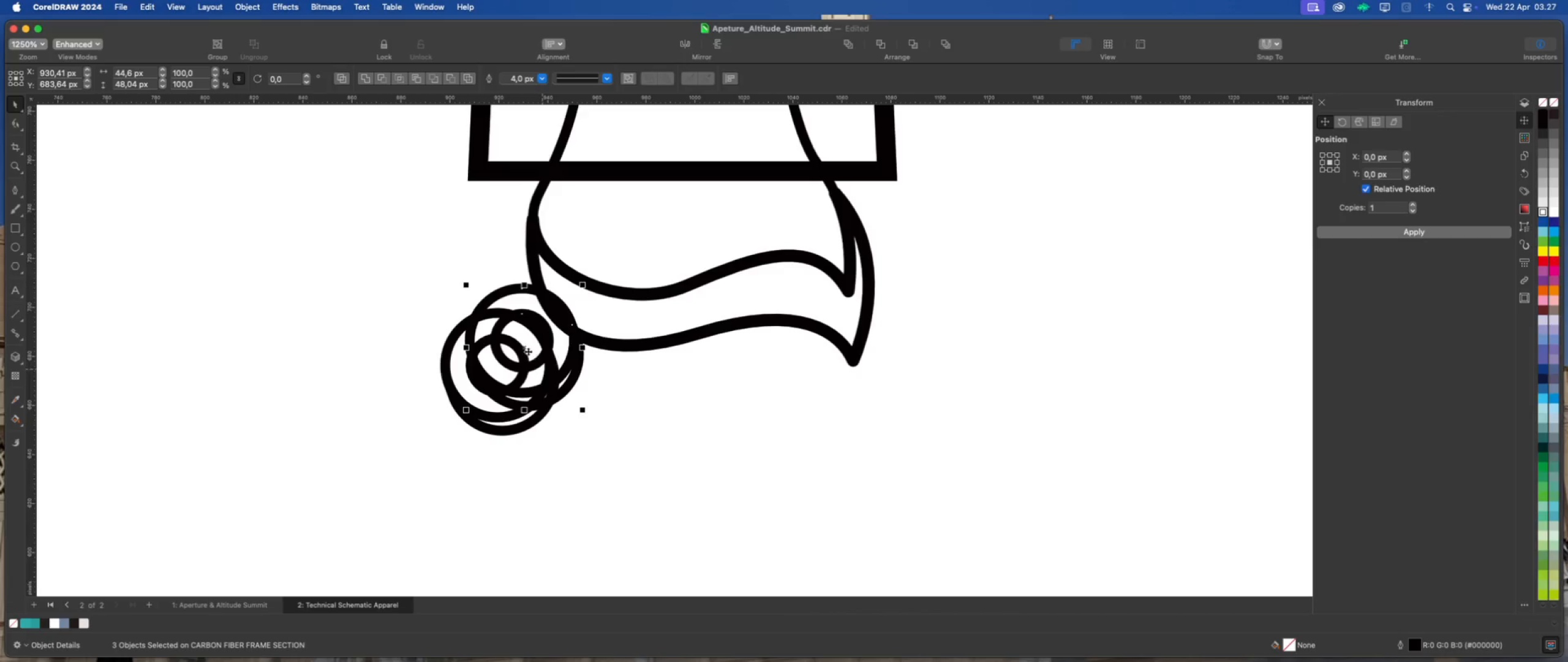 
left_click_drag(start_coordinate=[524, 349], to_coordinate=[796, 381])
 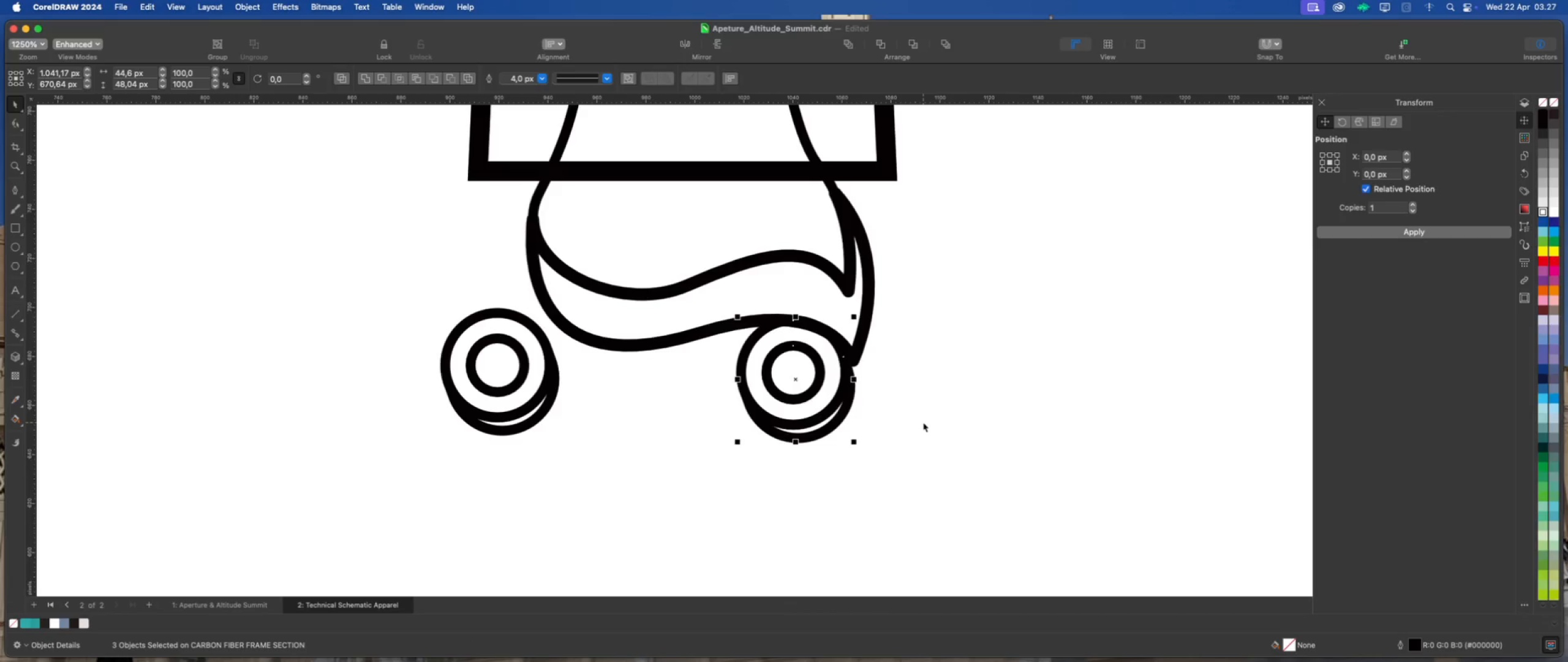 
key(ArrowRight)
 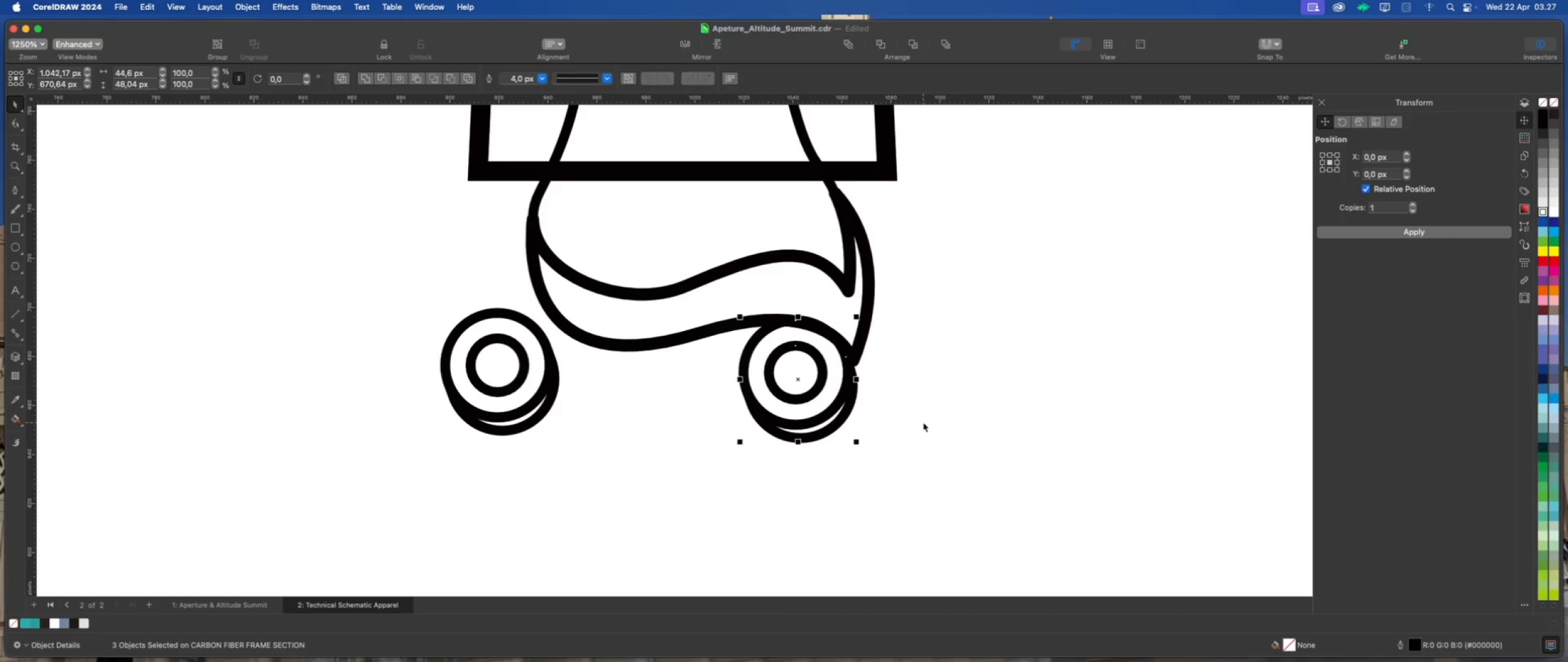 
key(ArrowRight)
 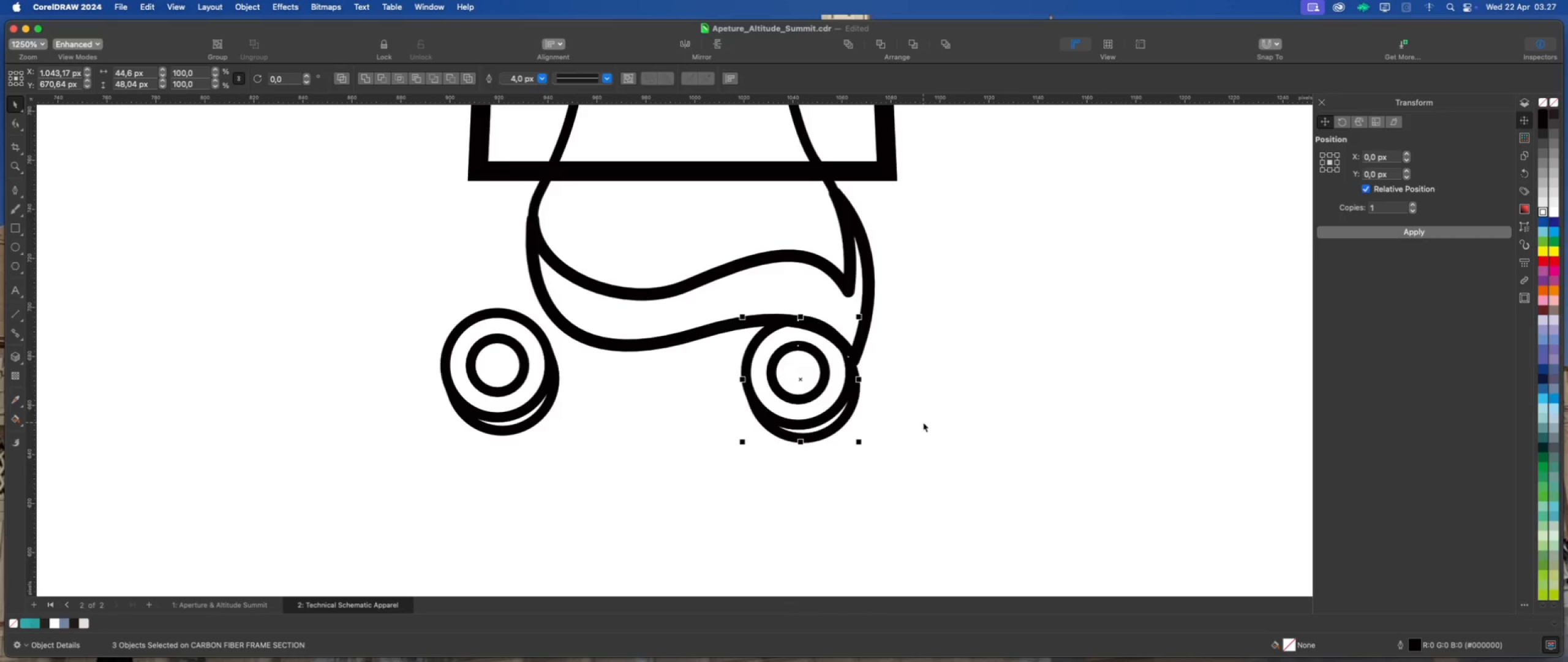 
key(ArrowRight)
 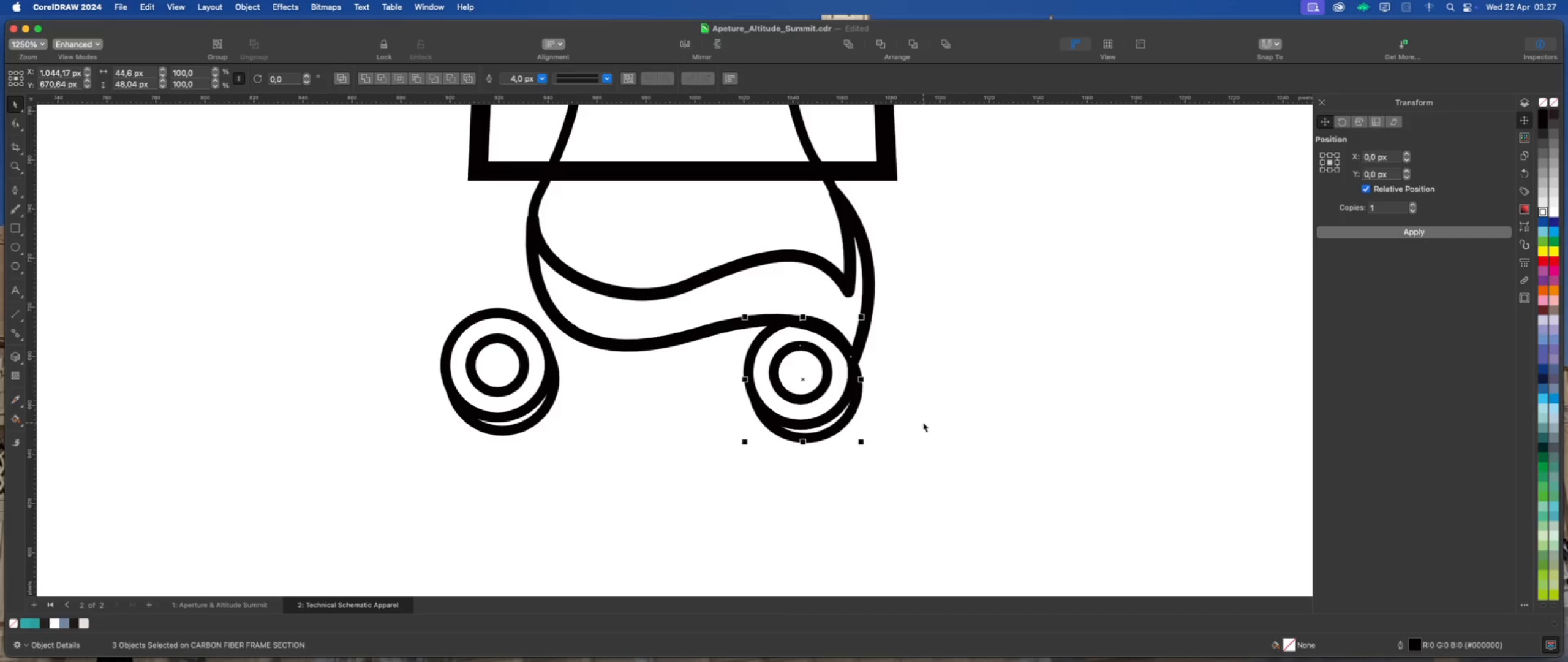 
key(ArrowDown)
 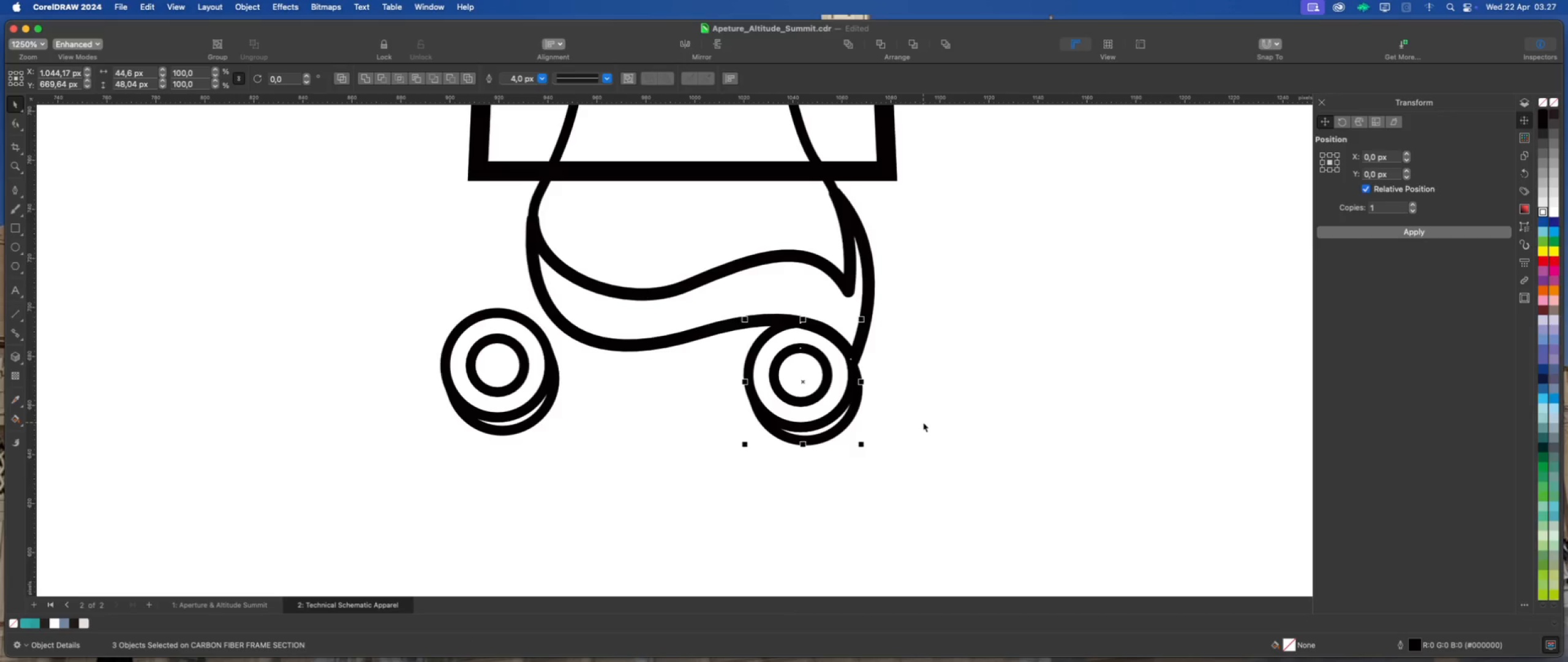 
key(ArrowDown)
 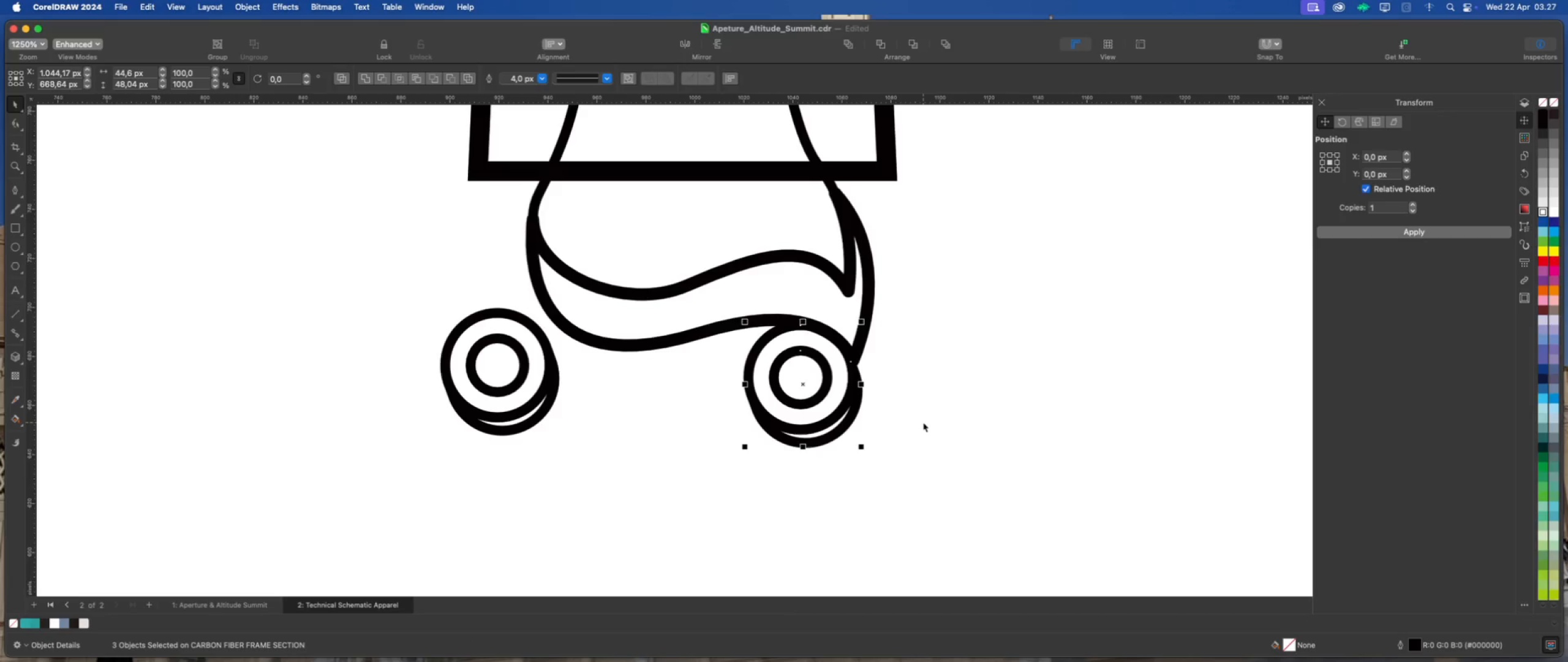 
key(ArrowDown)
 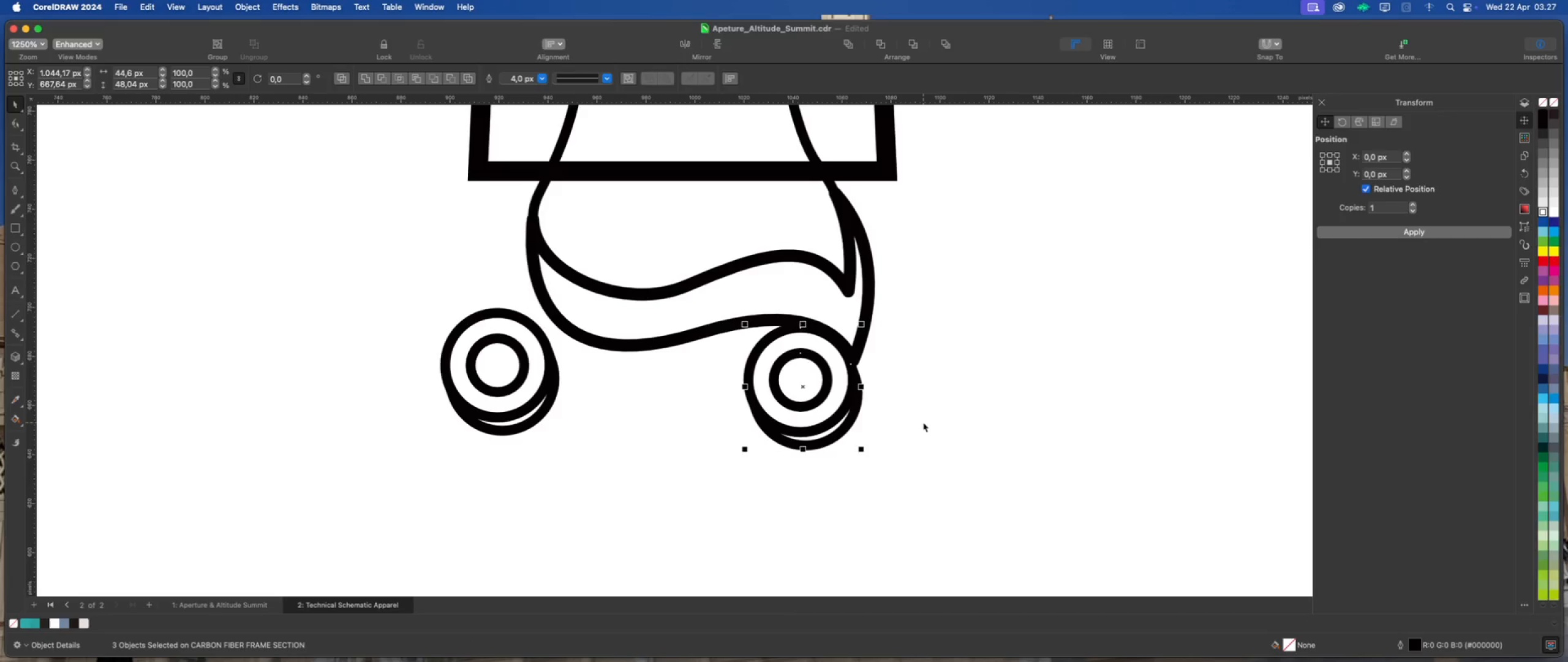 
key(ArrowLeft)
 